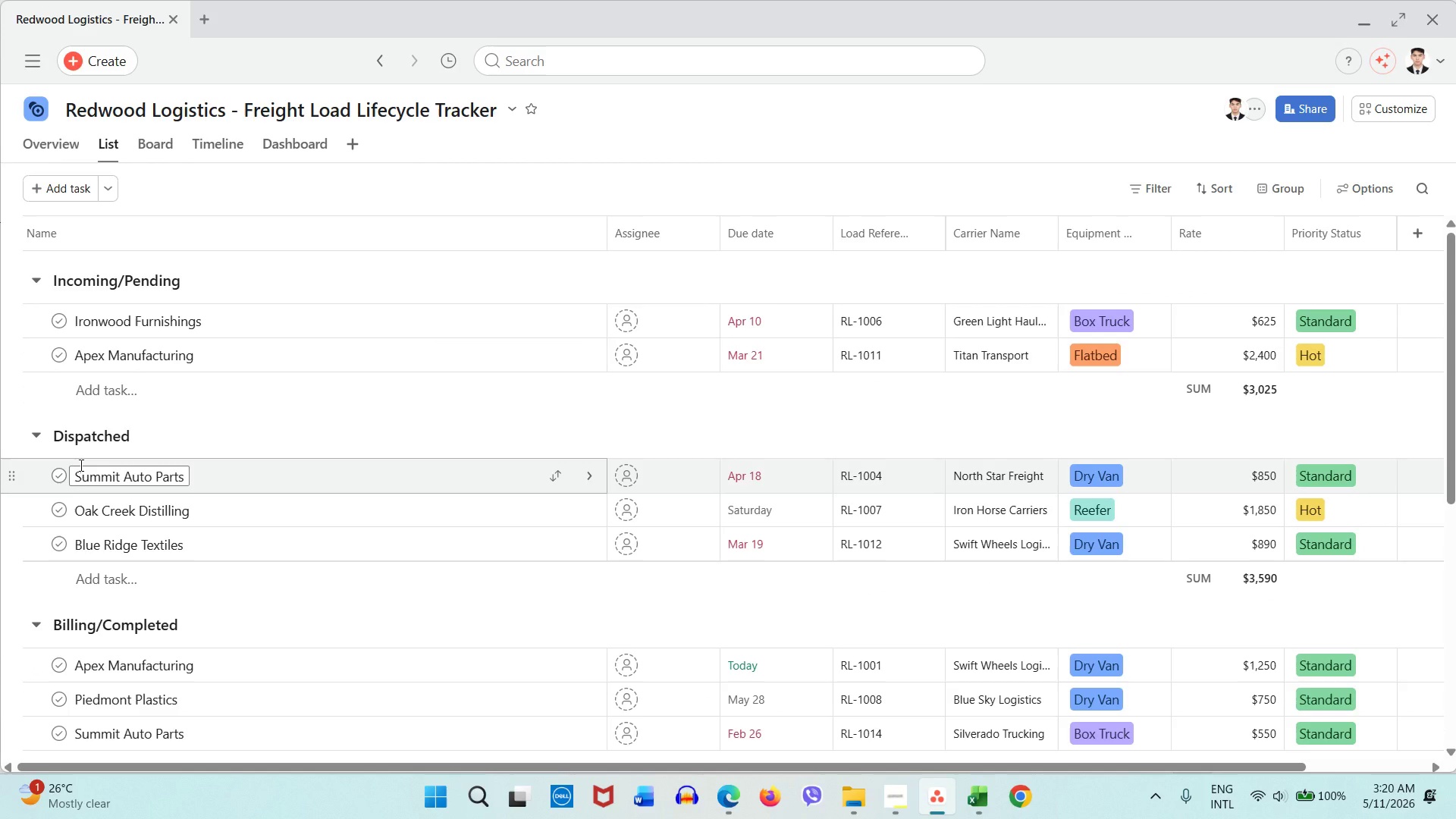 
scroll: coordinate [67, 550], scroll_direction: down, amount: 4.0
 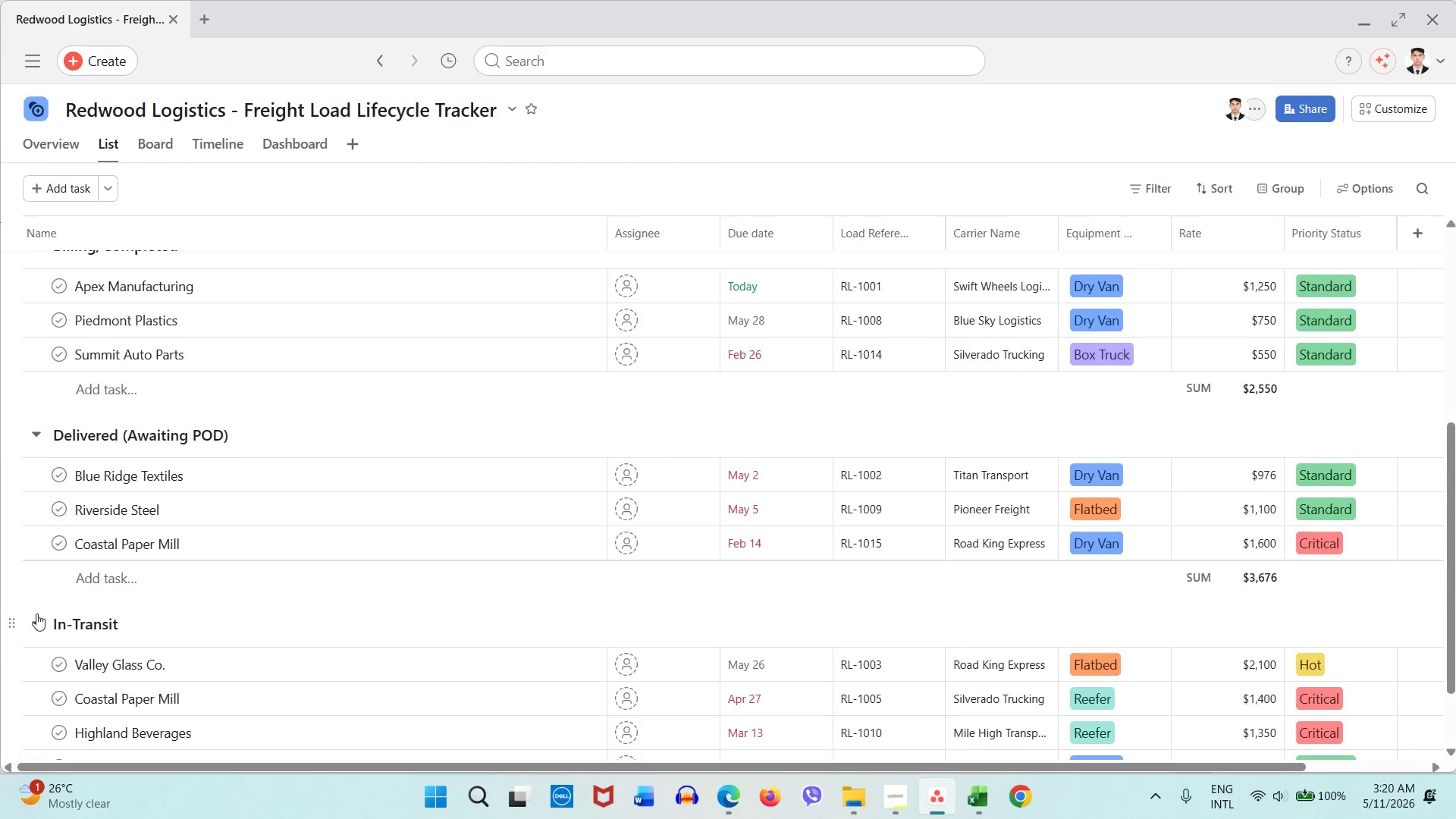 
left_click_drag(start_coordinate=[34, 619], to_coordinate=[51, 429])
 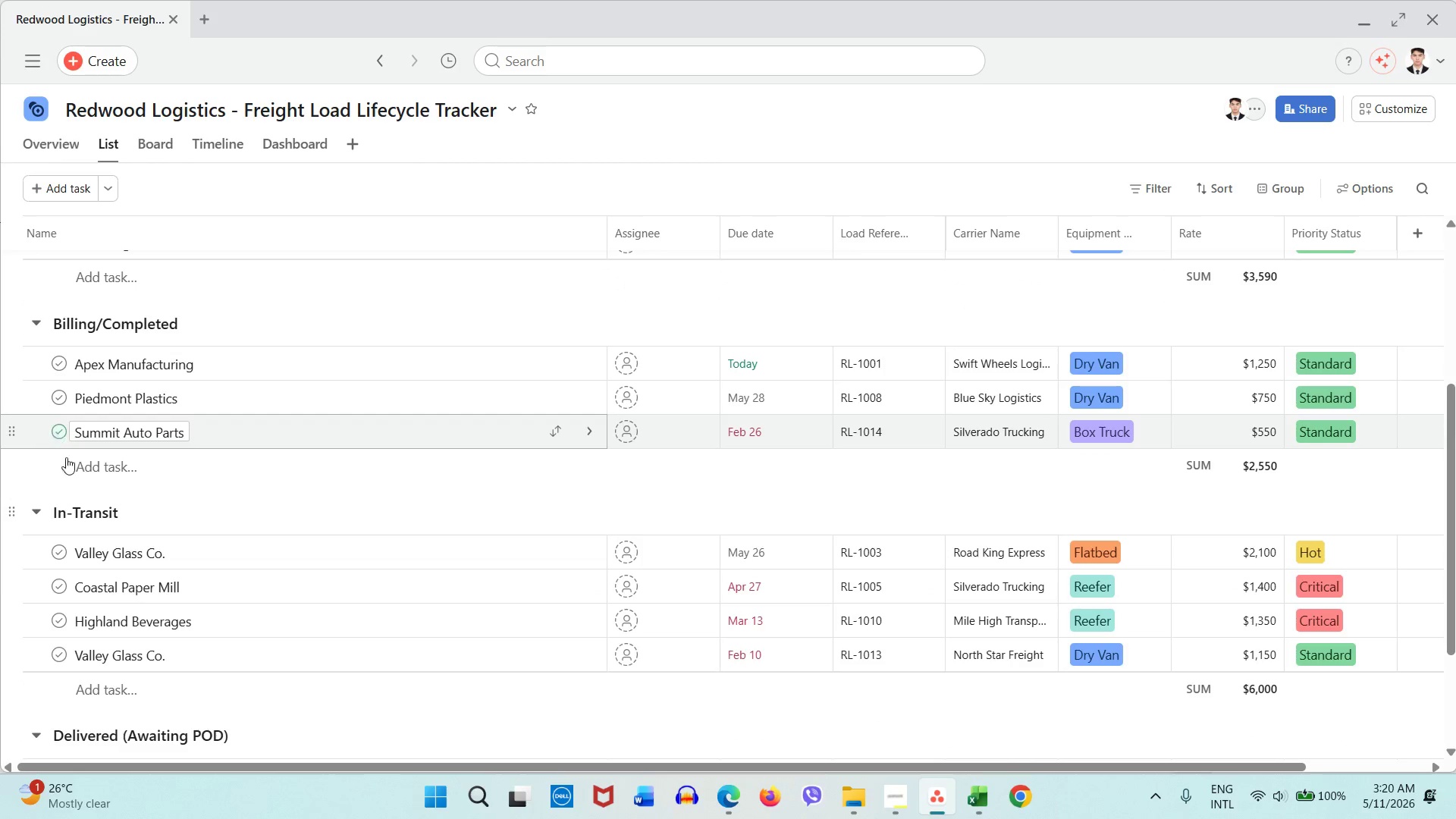 
scroll: coordinate [80, 488], scroll_direction: up, amount: 3.0
 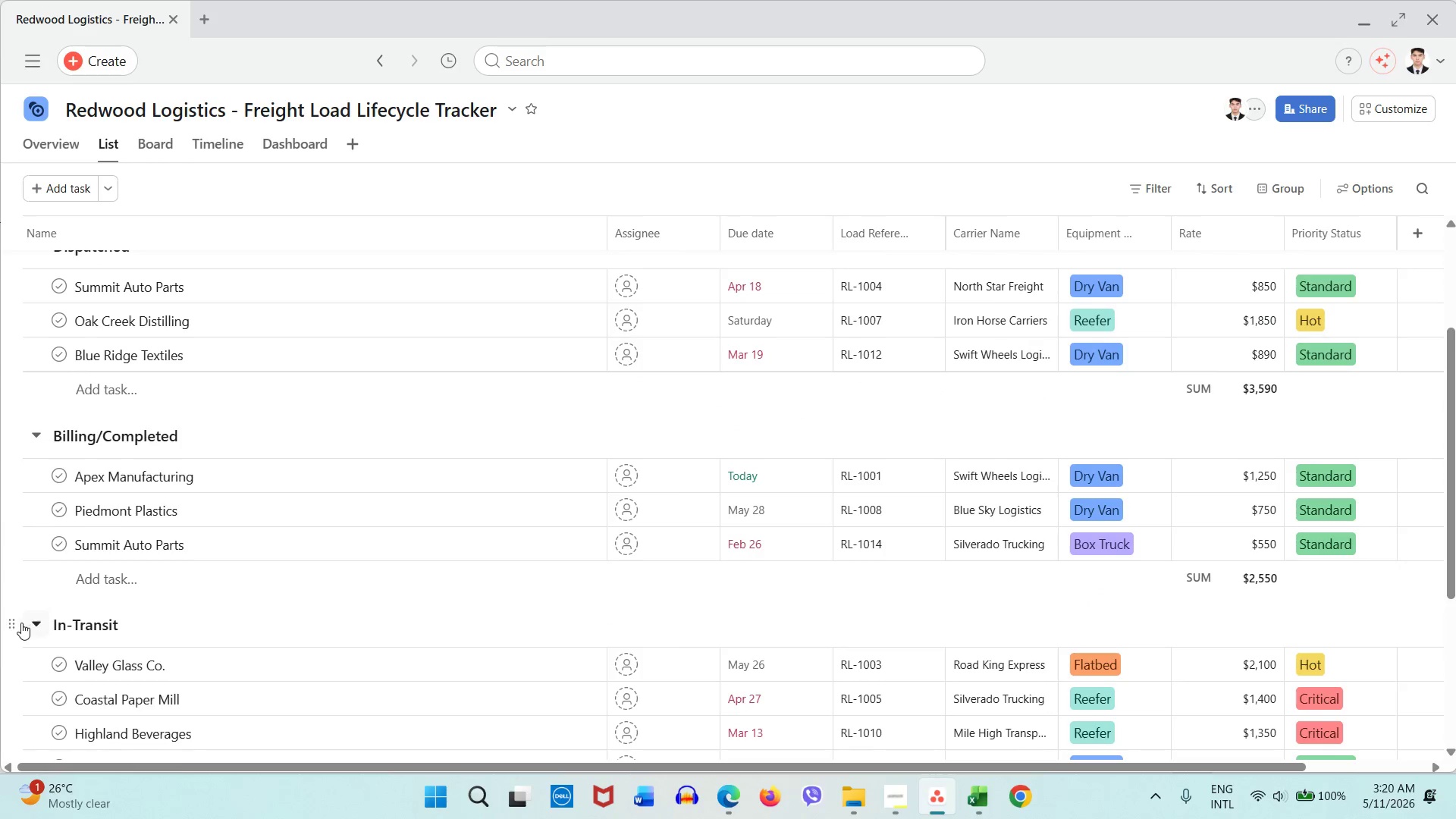 
left_click_drag(start_coordinate=[11, 623], to_coordinate=[24, 472])
 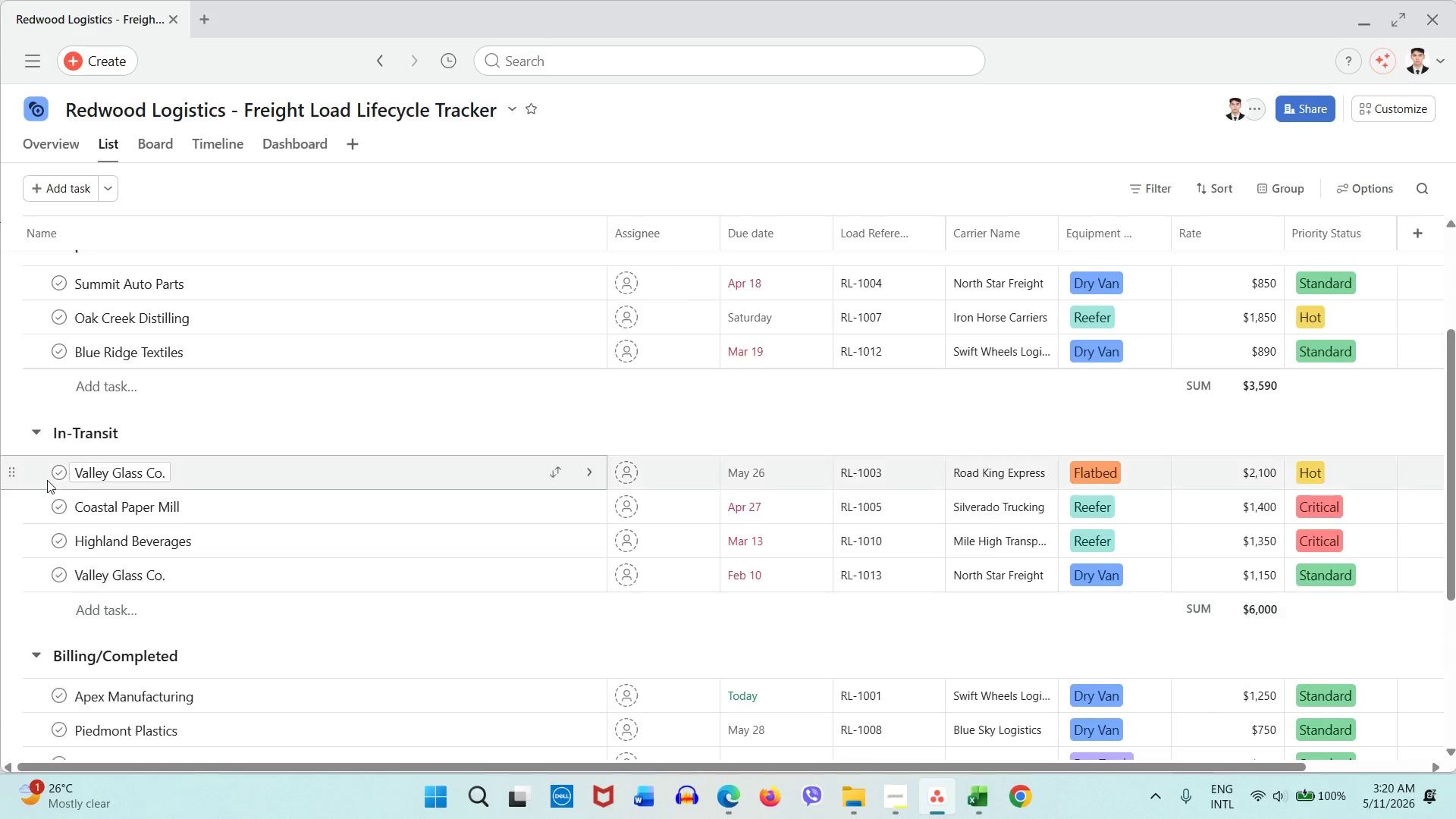 
scroll: coordinate [91, 508], scroll_direction: up, amount: 3.0
 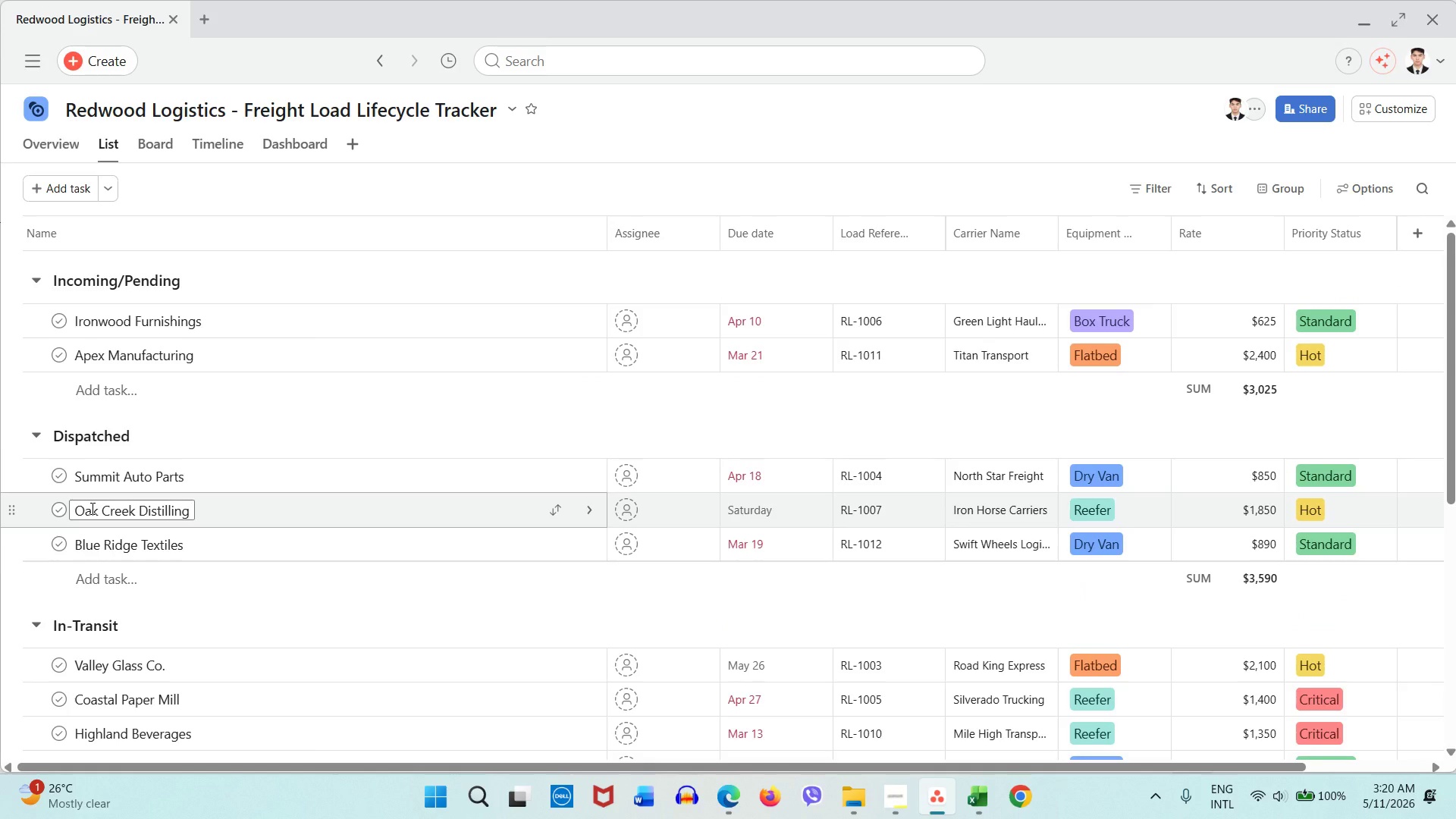 
scroll: coordinate [91, 508], scroll_direction: down, amount: 2.0
 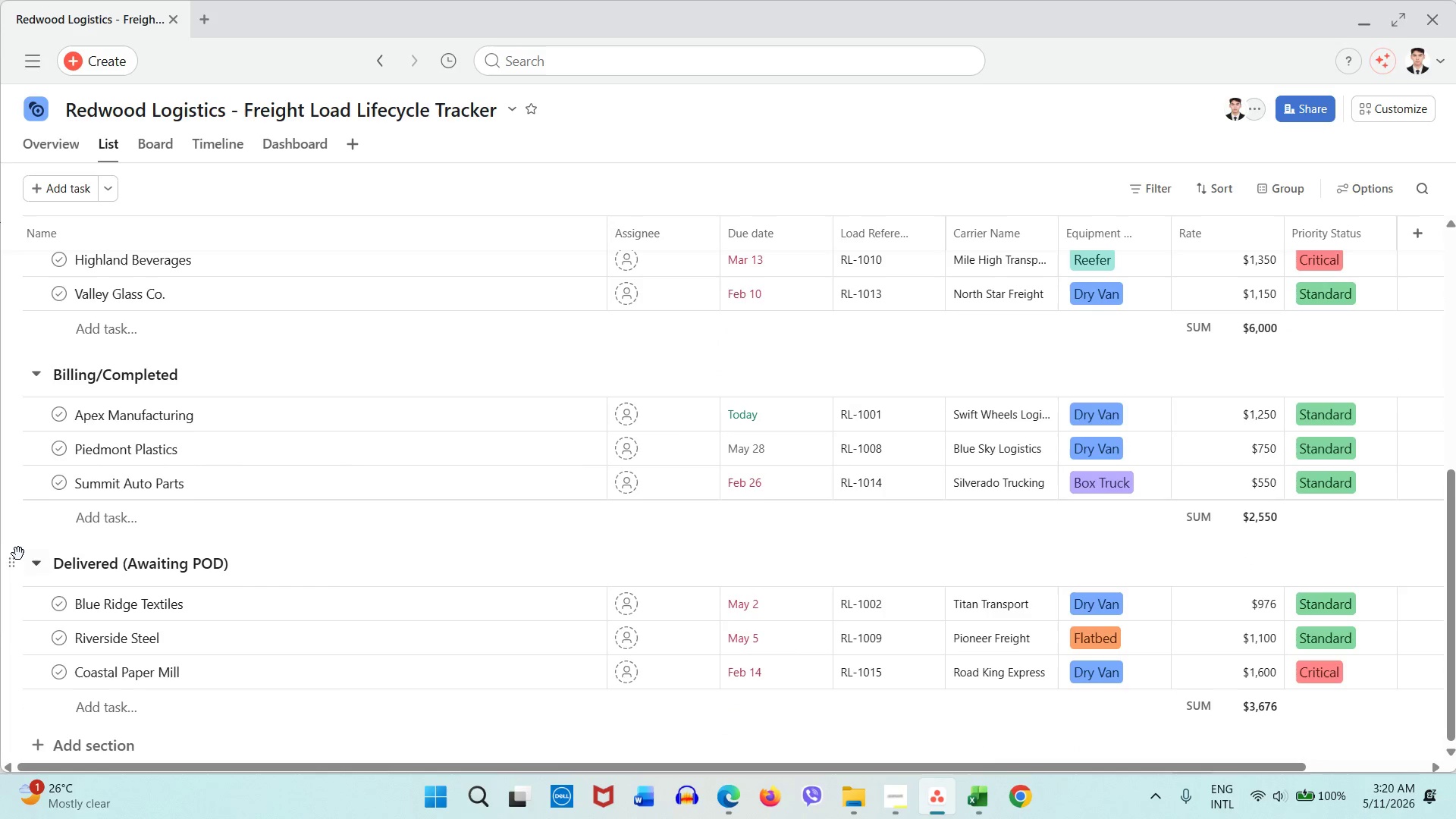 
left_click_drag(start_coordinate=[17, 554], to_coordinate=[14, 460])
 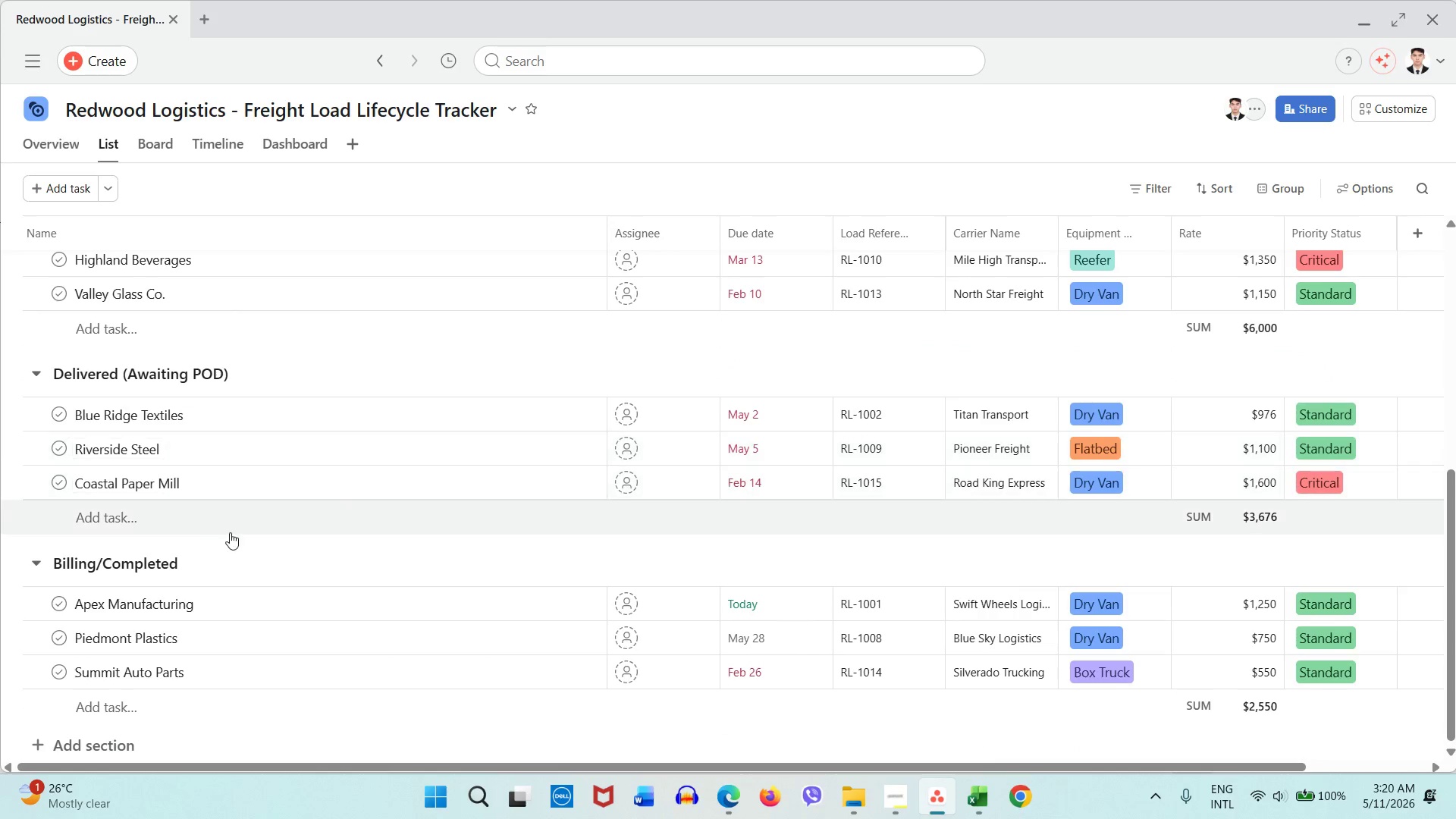 
scroll: coordinate [225, 528], scroll_direction: up, amount: 5.0
 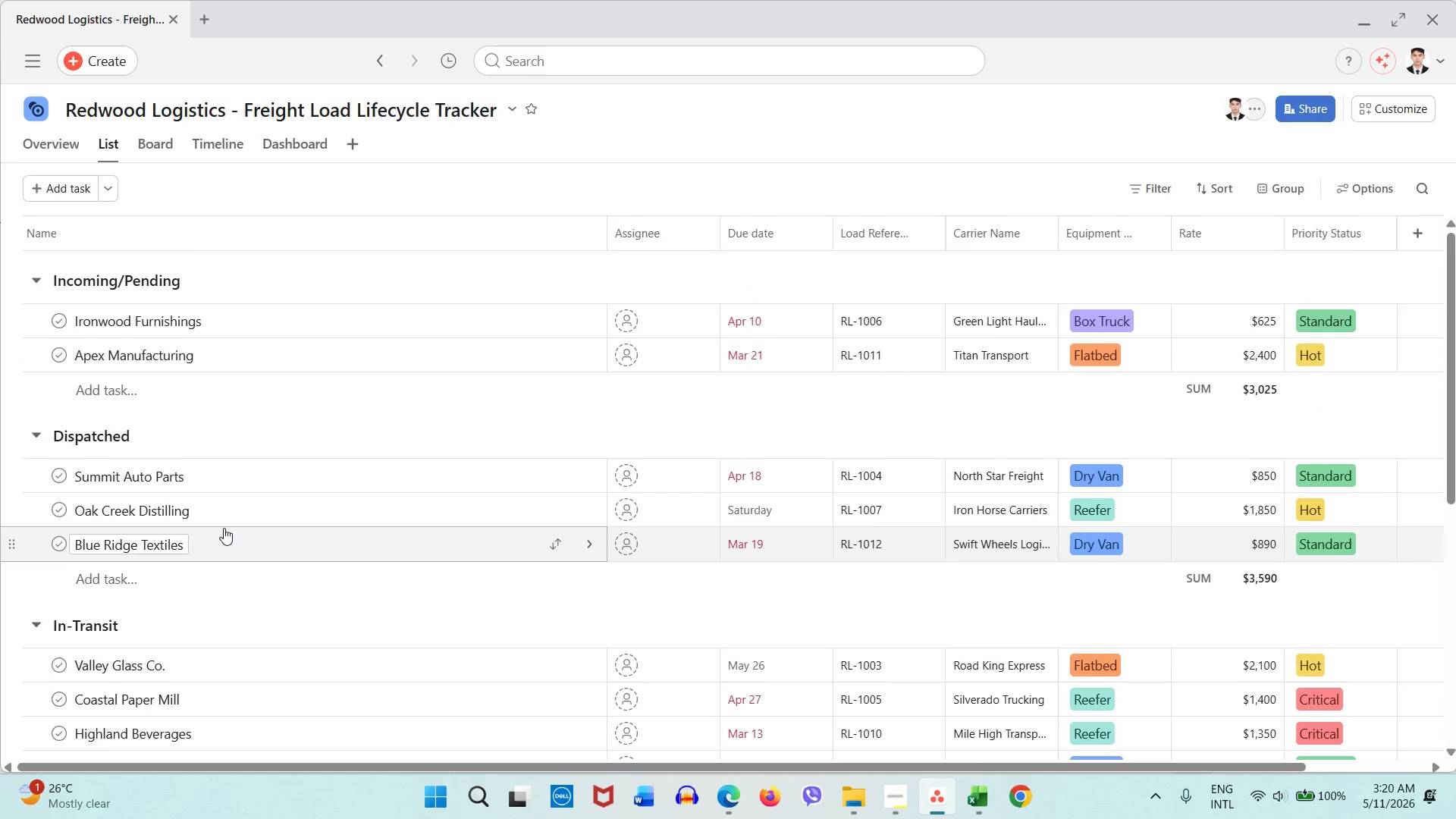 
scroll: coordinate [224, 528], scroll_direction: down, amount: 7.0
 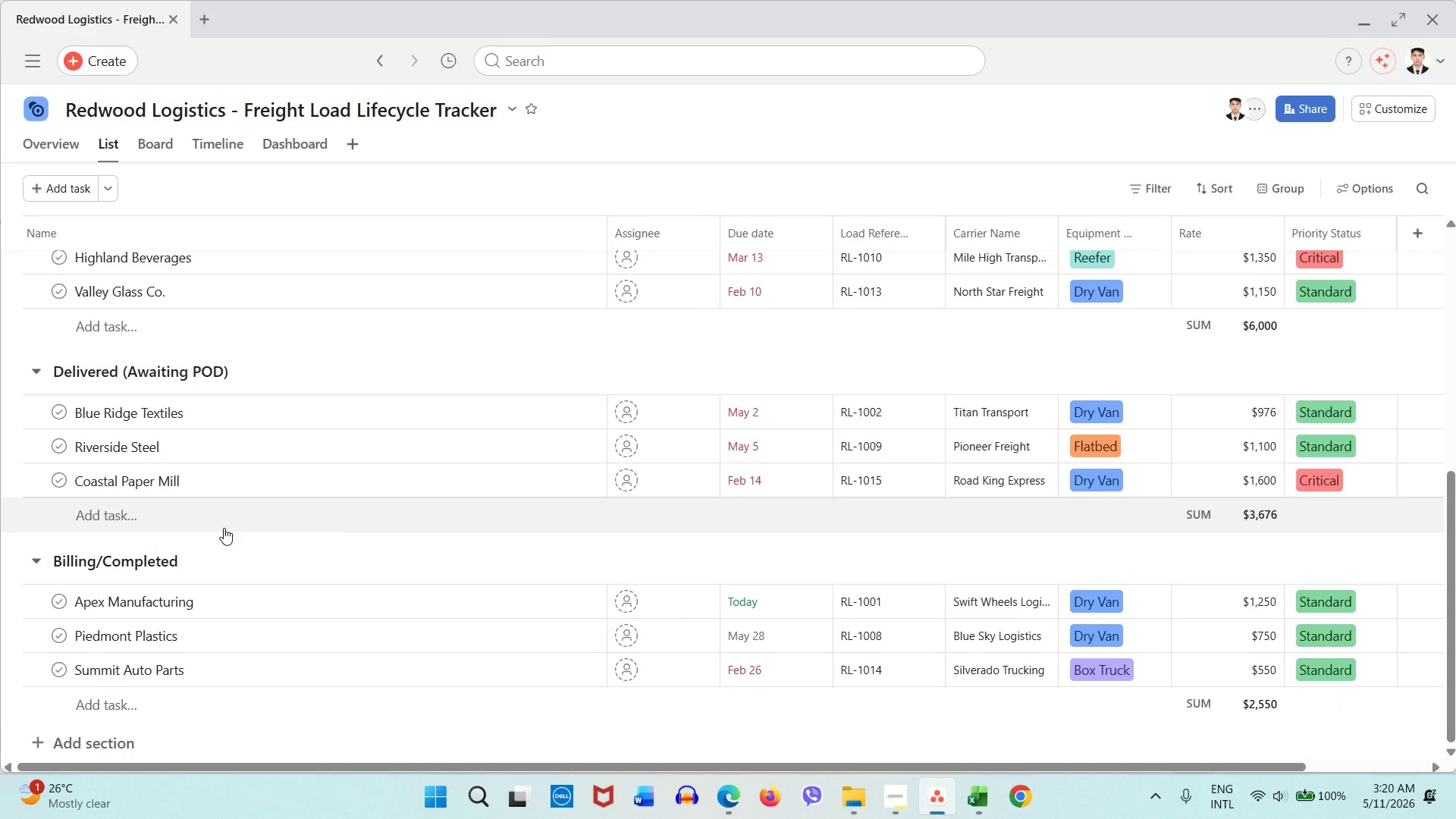 
wait(15.05)
 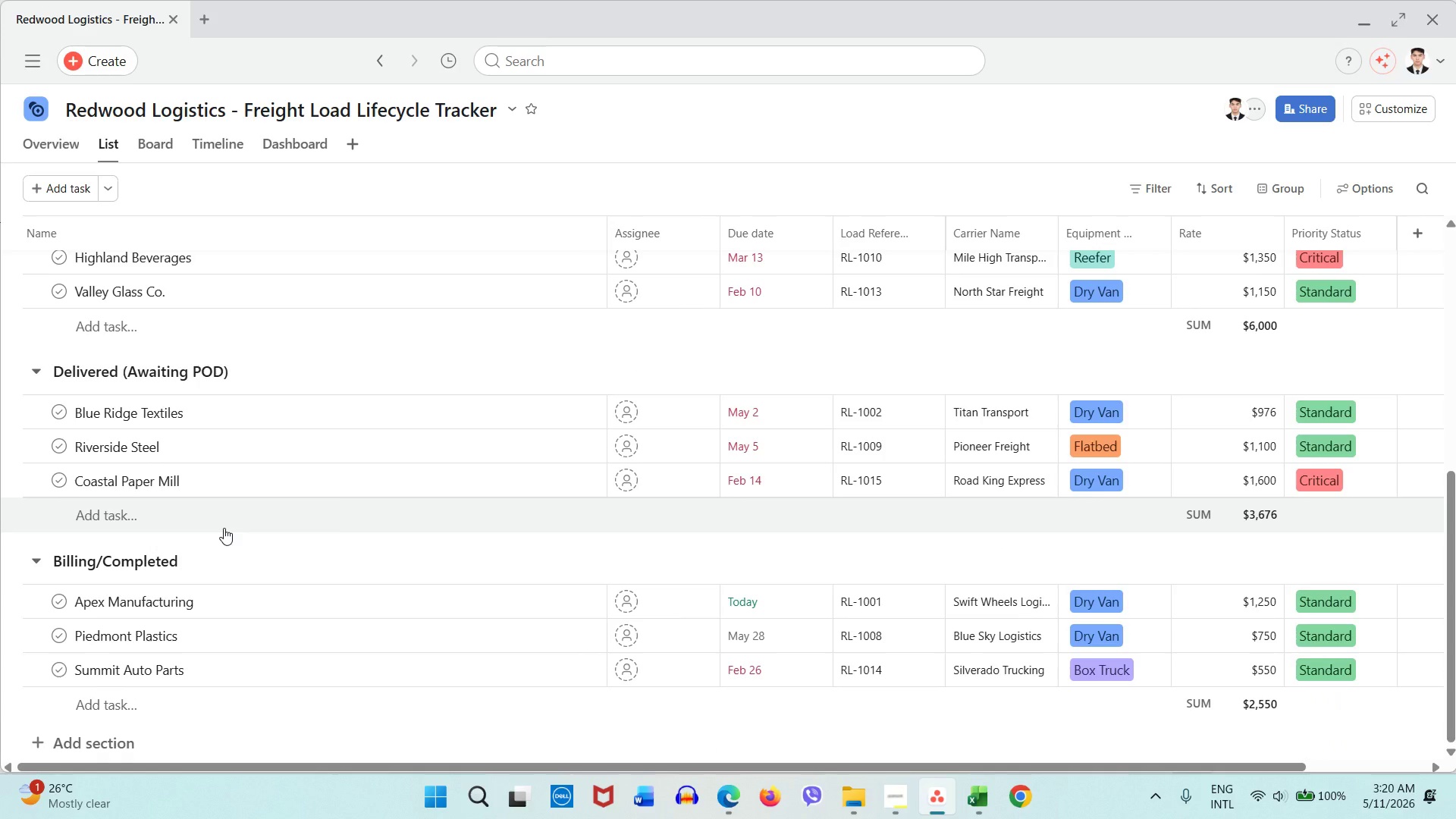 
scroll: coordinate [216, 459], scroll_direction: down, amount: 12.0
 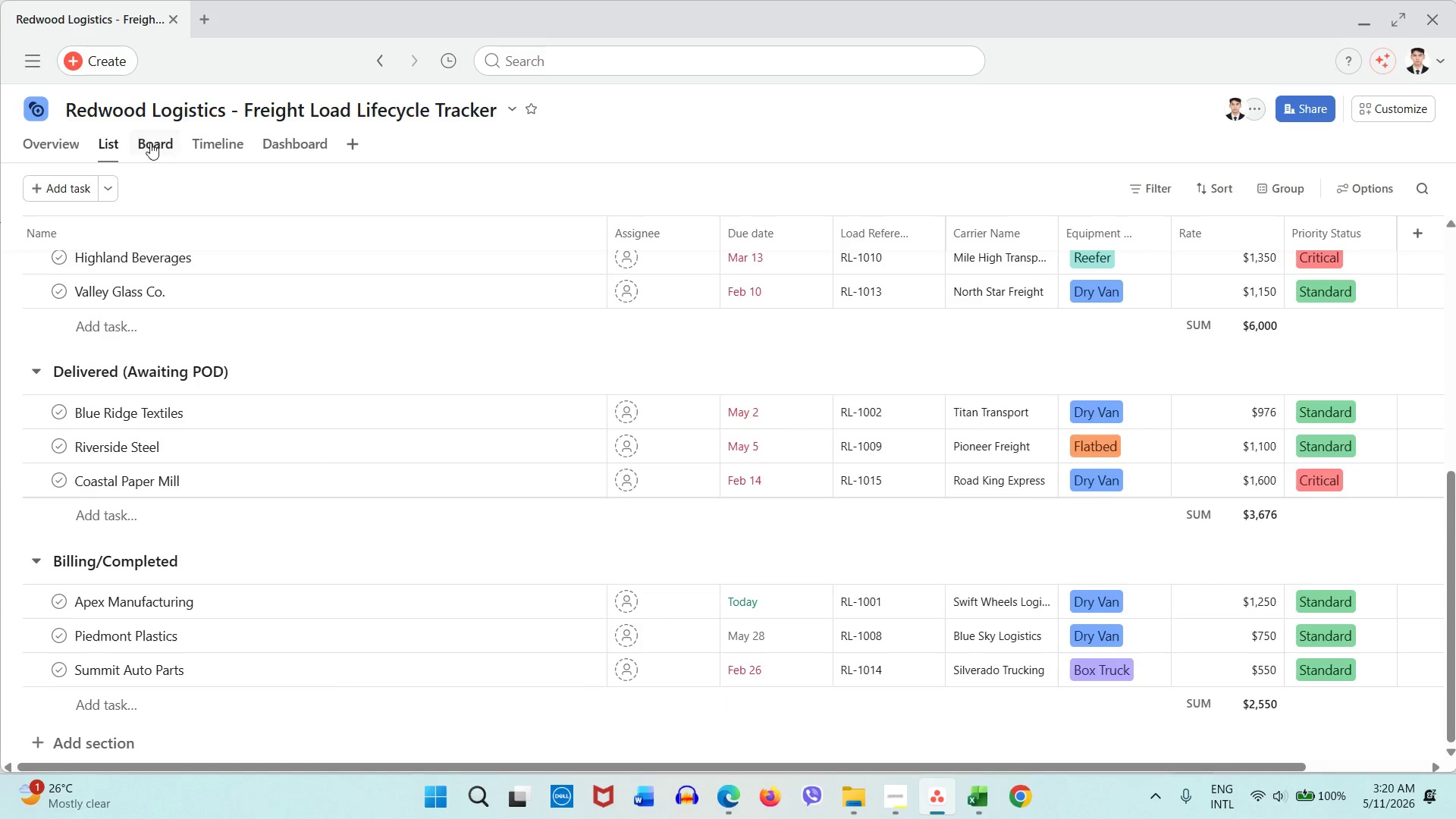 
left_click([148, 142])
 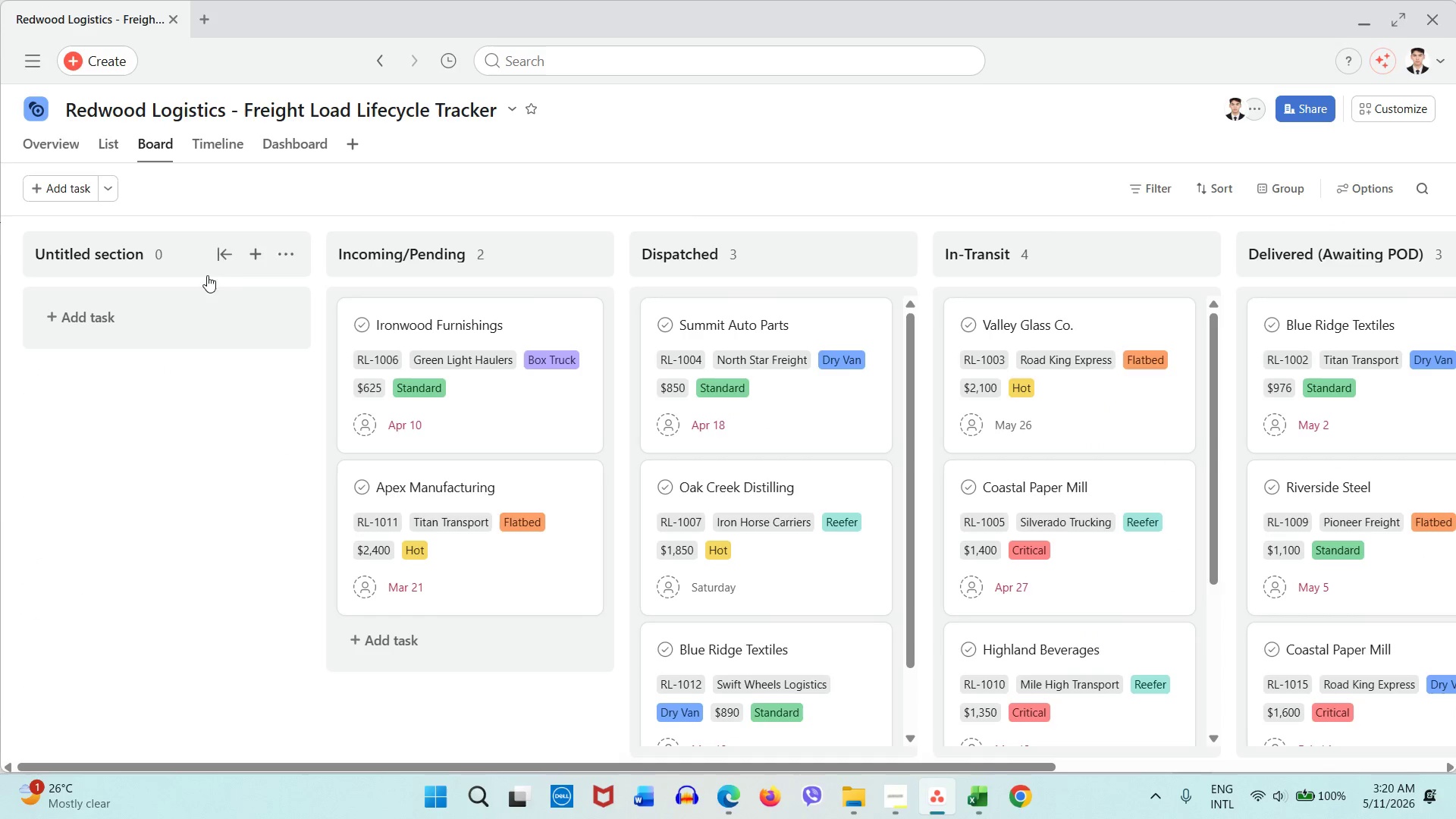 
left_click([288, 251])
 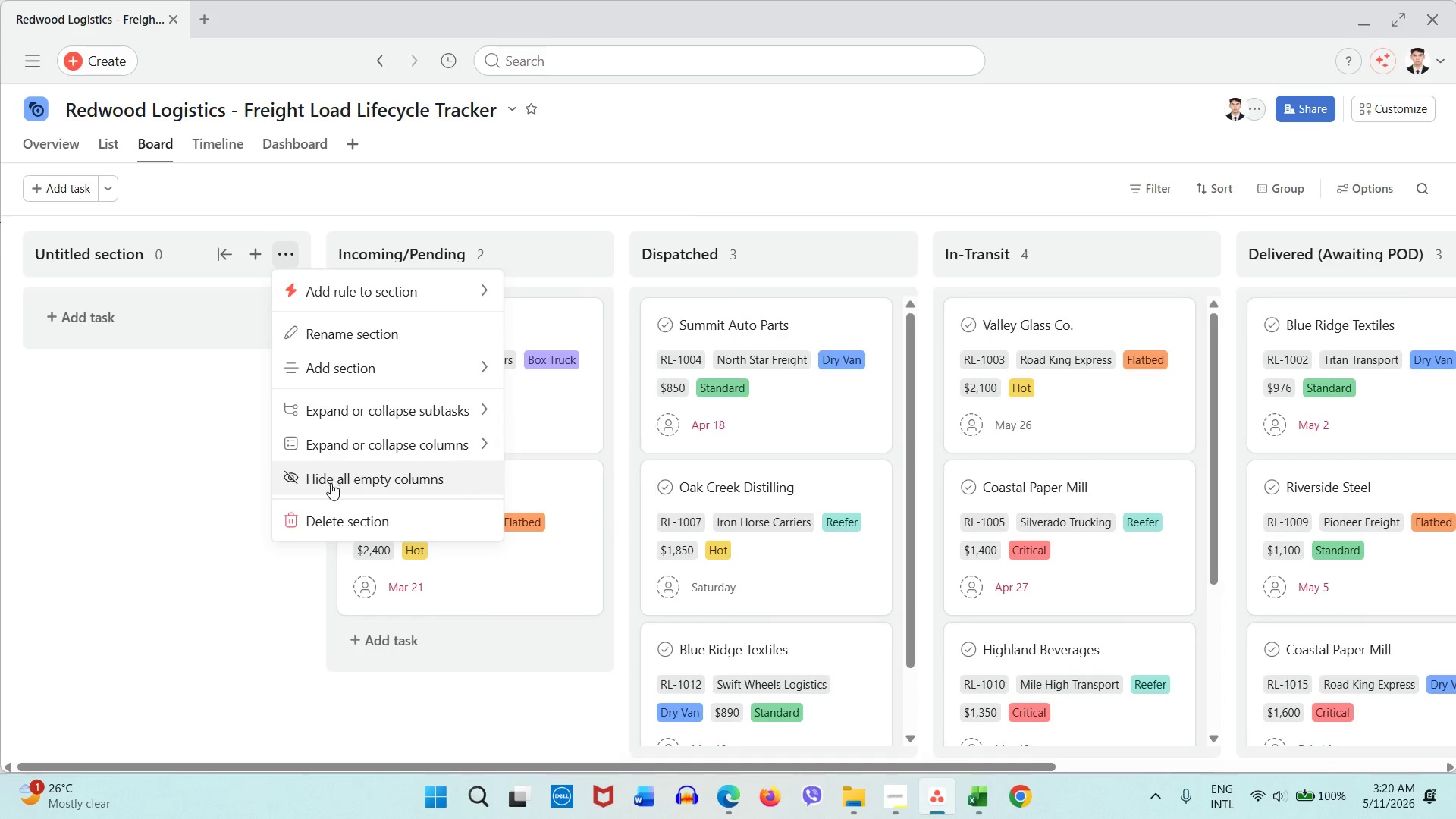 
left_click([325, 511])
 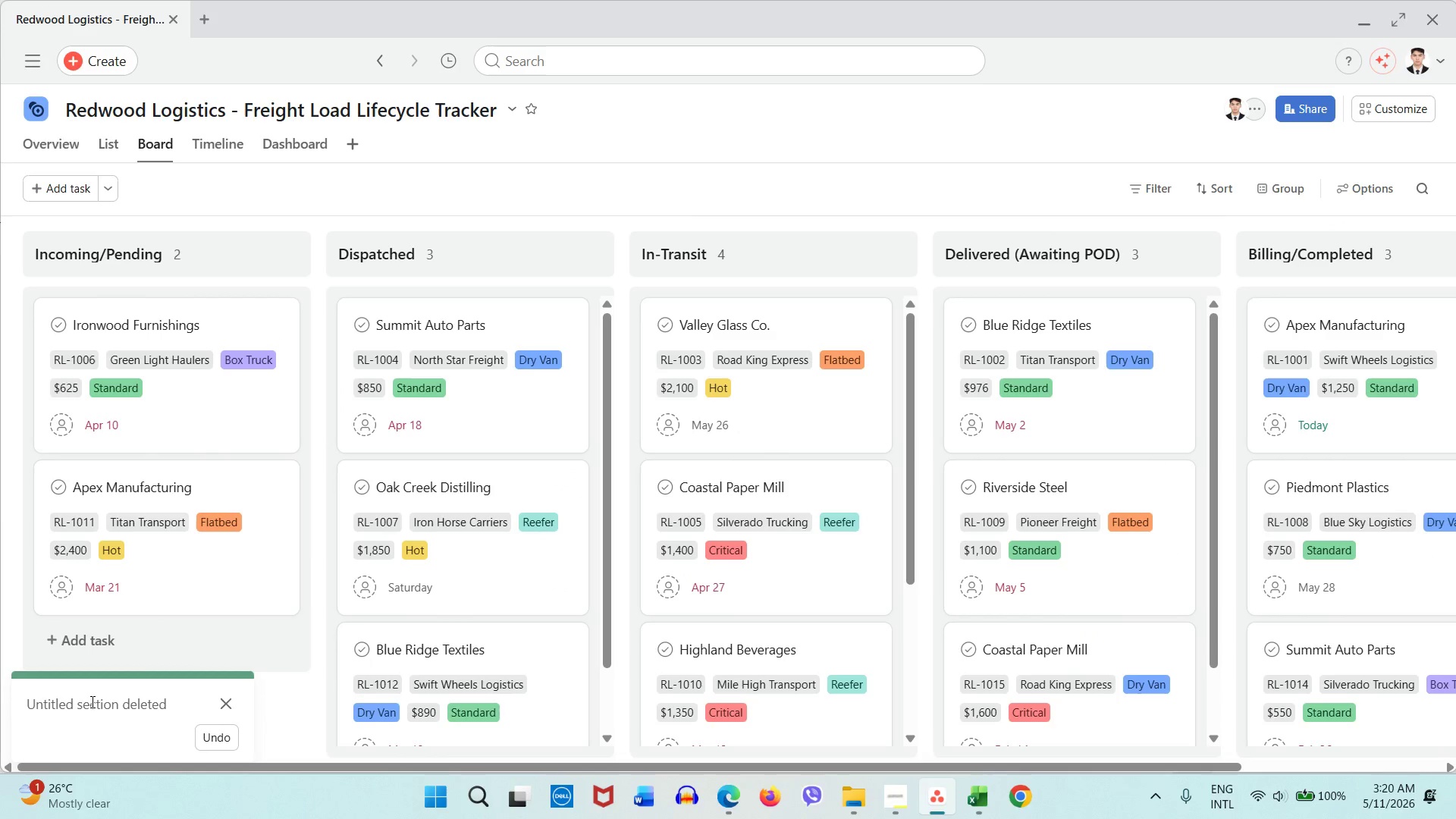 
left_click([216, 704])
 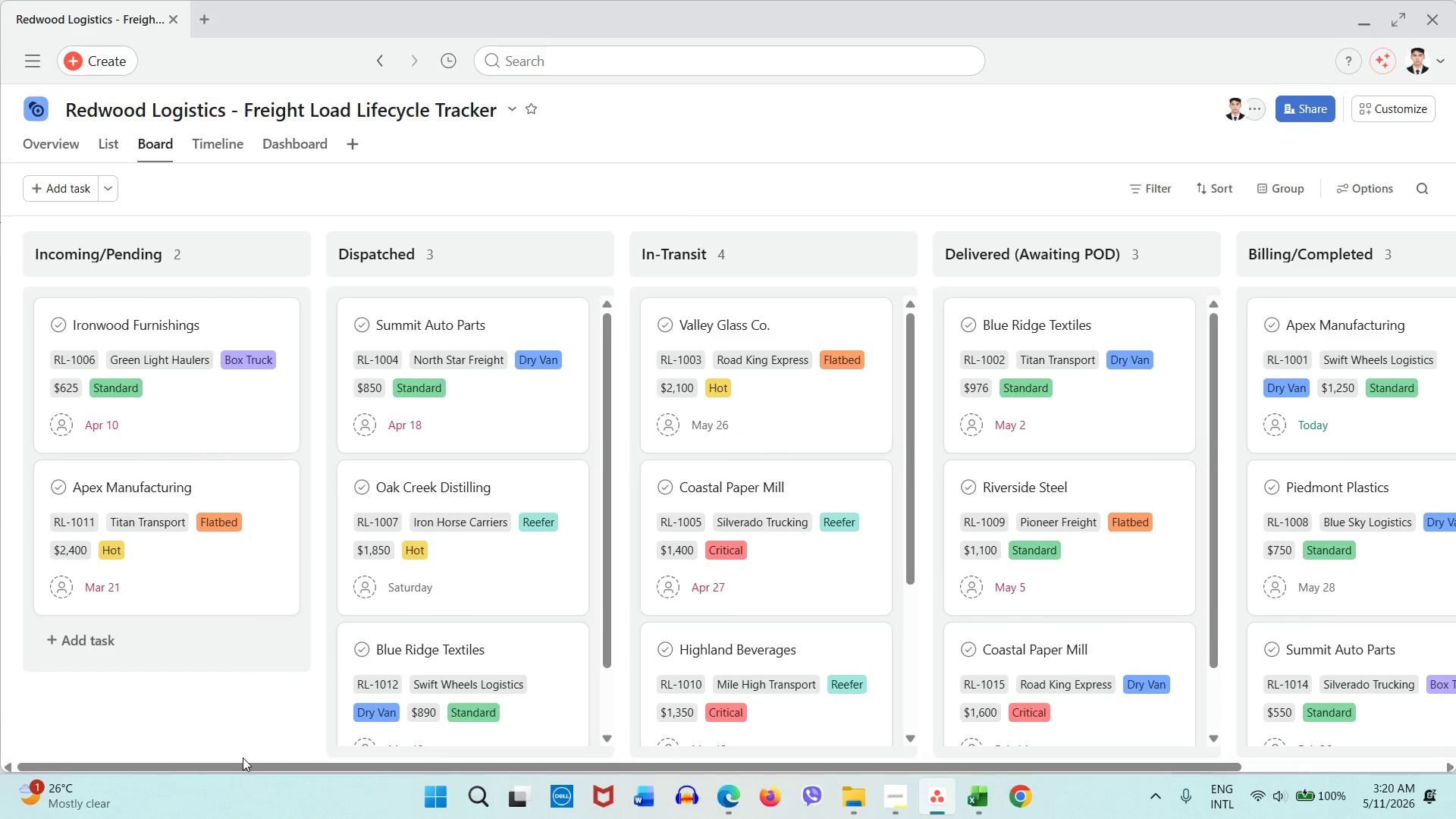 
left_click_drag(start_coordinate=[241, 764], to_coordinate=[1, 741])
 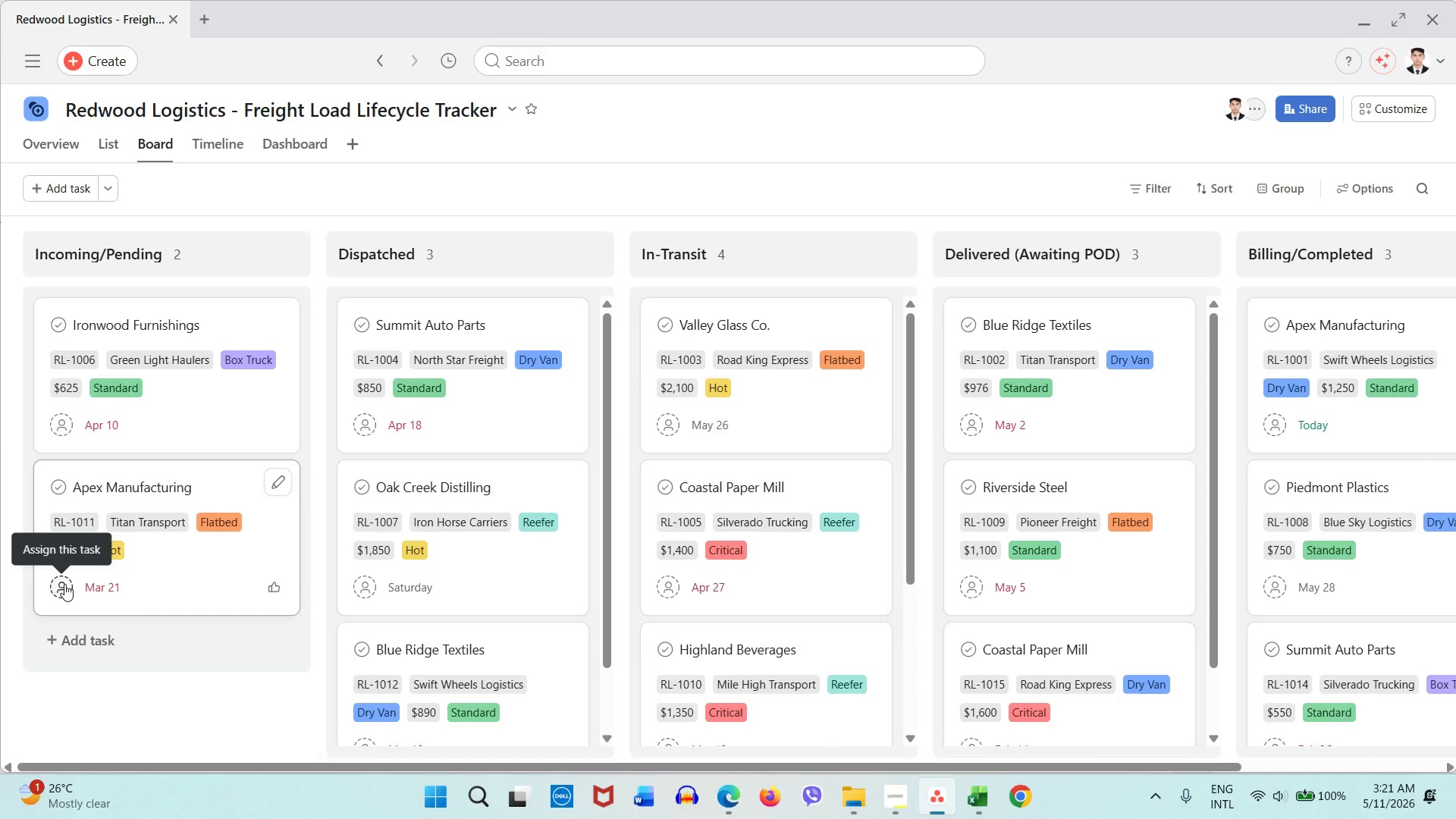 
wait(11.88)
 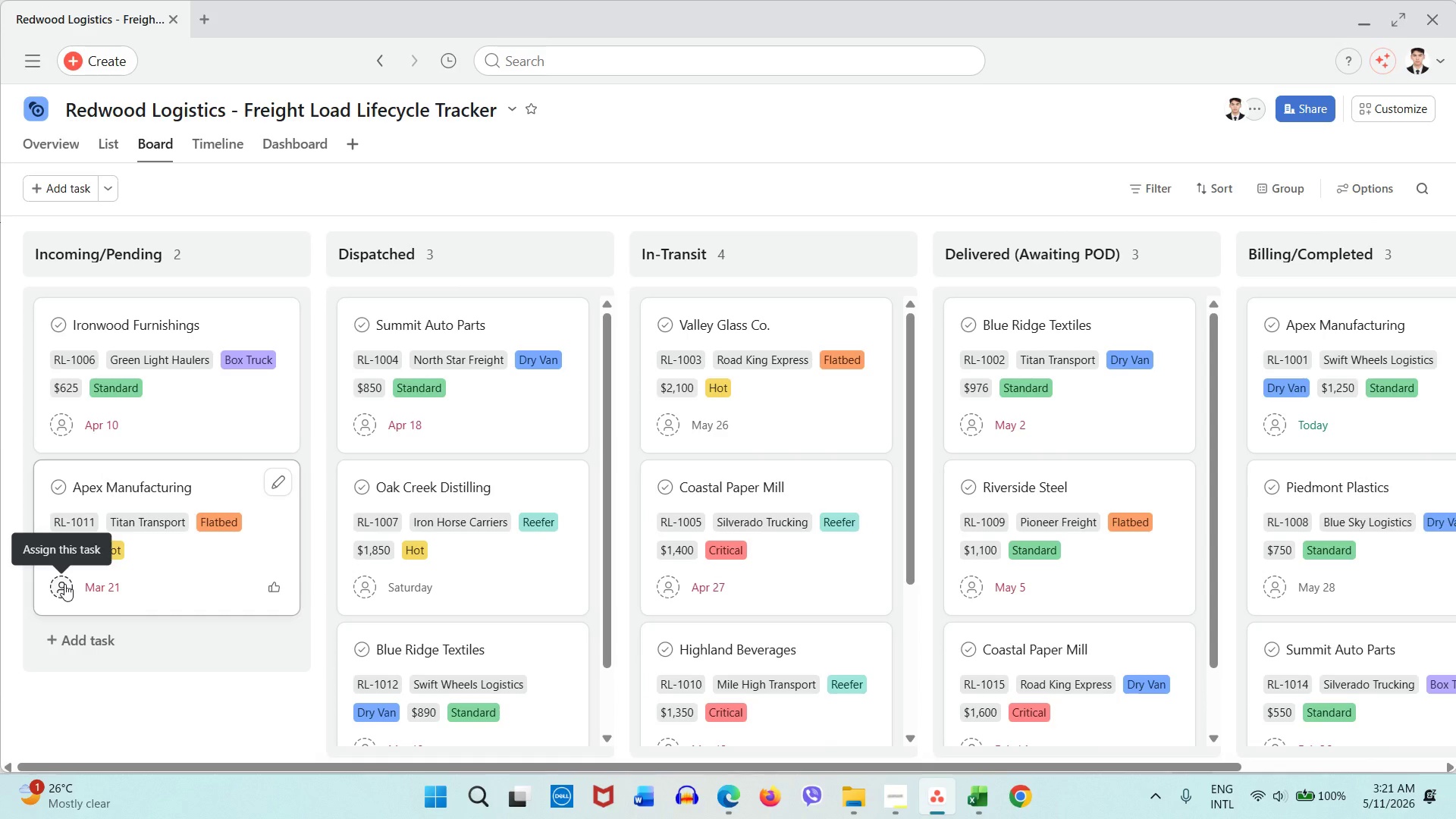 
left_click([1398, 113])
 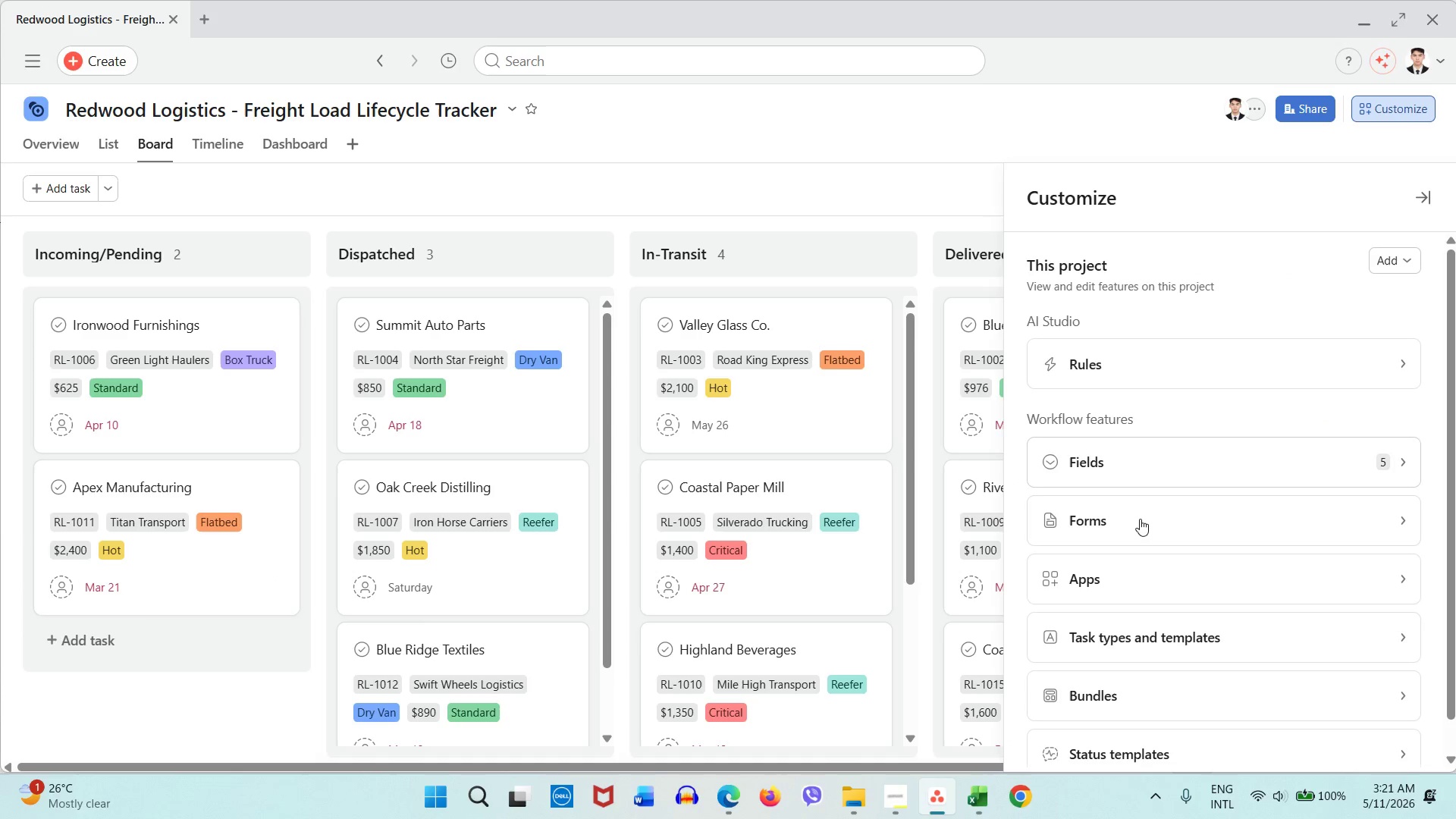 
left_click([1150, 478])
 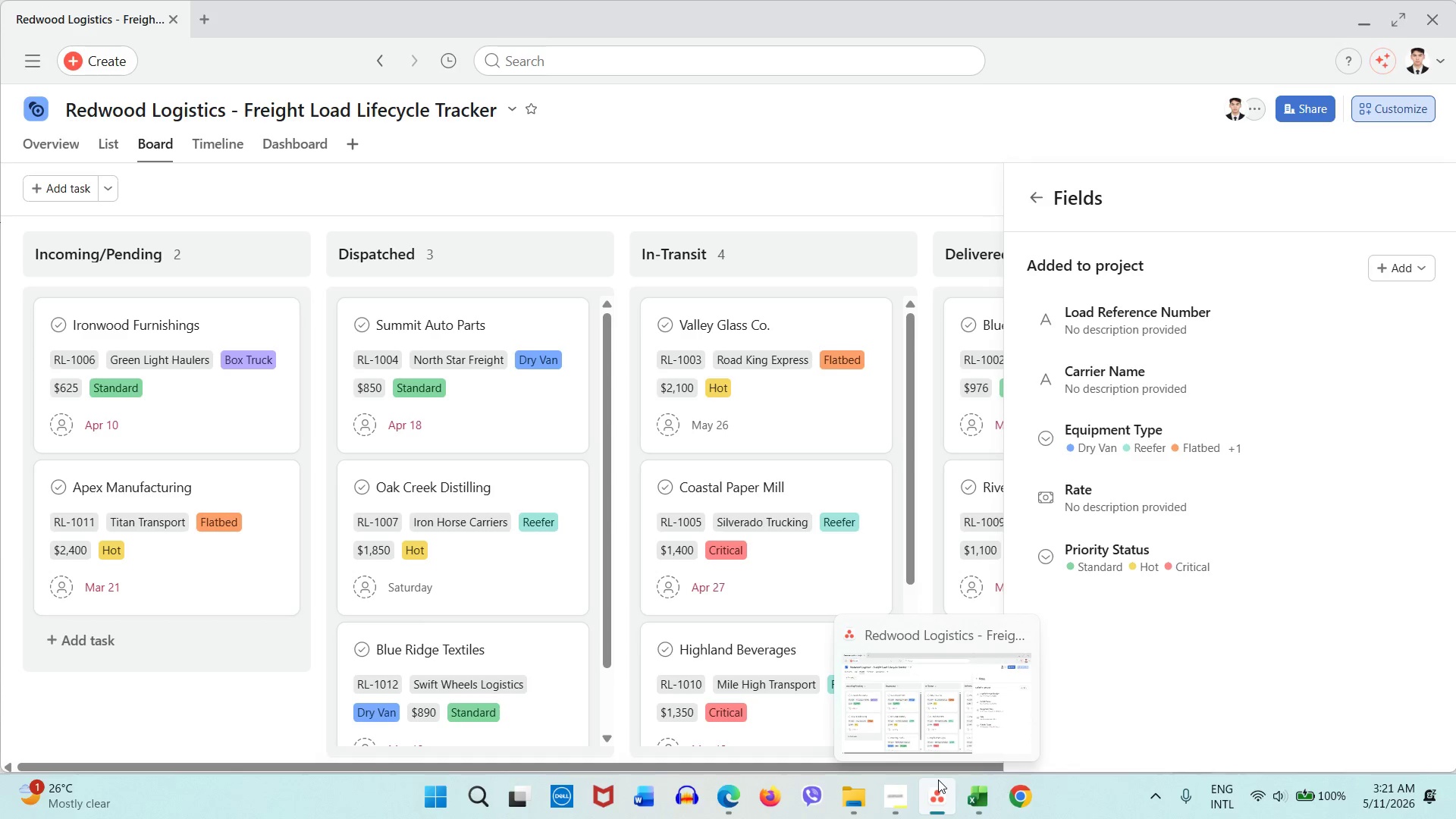 
wait(16.3)
 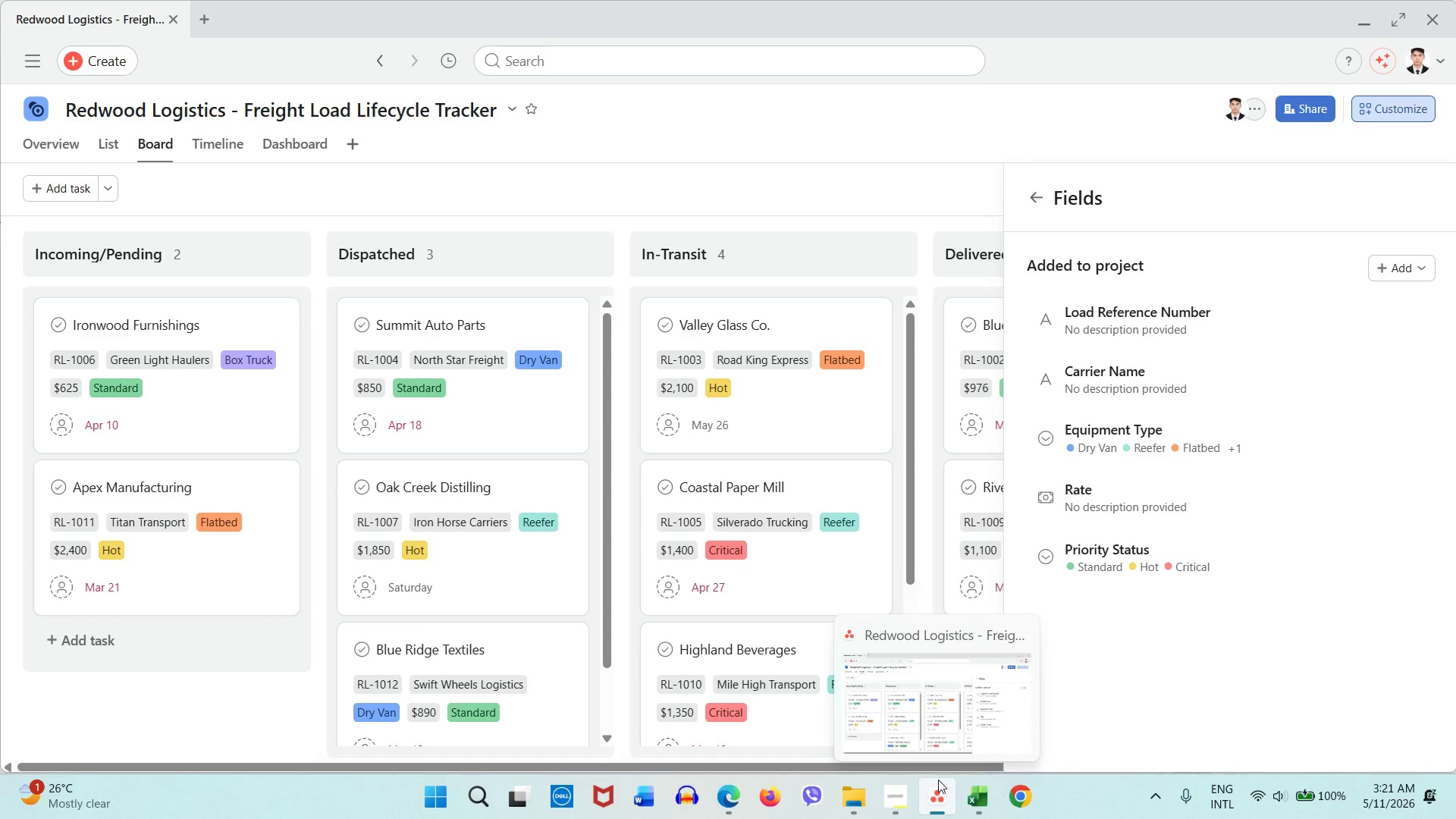 
mouse_move([839, 679])
 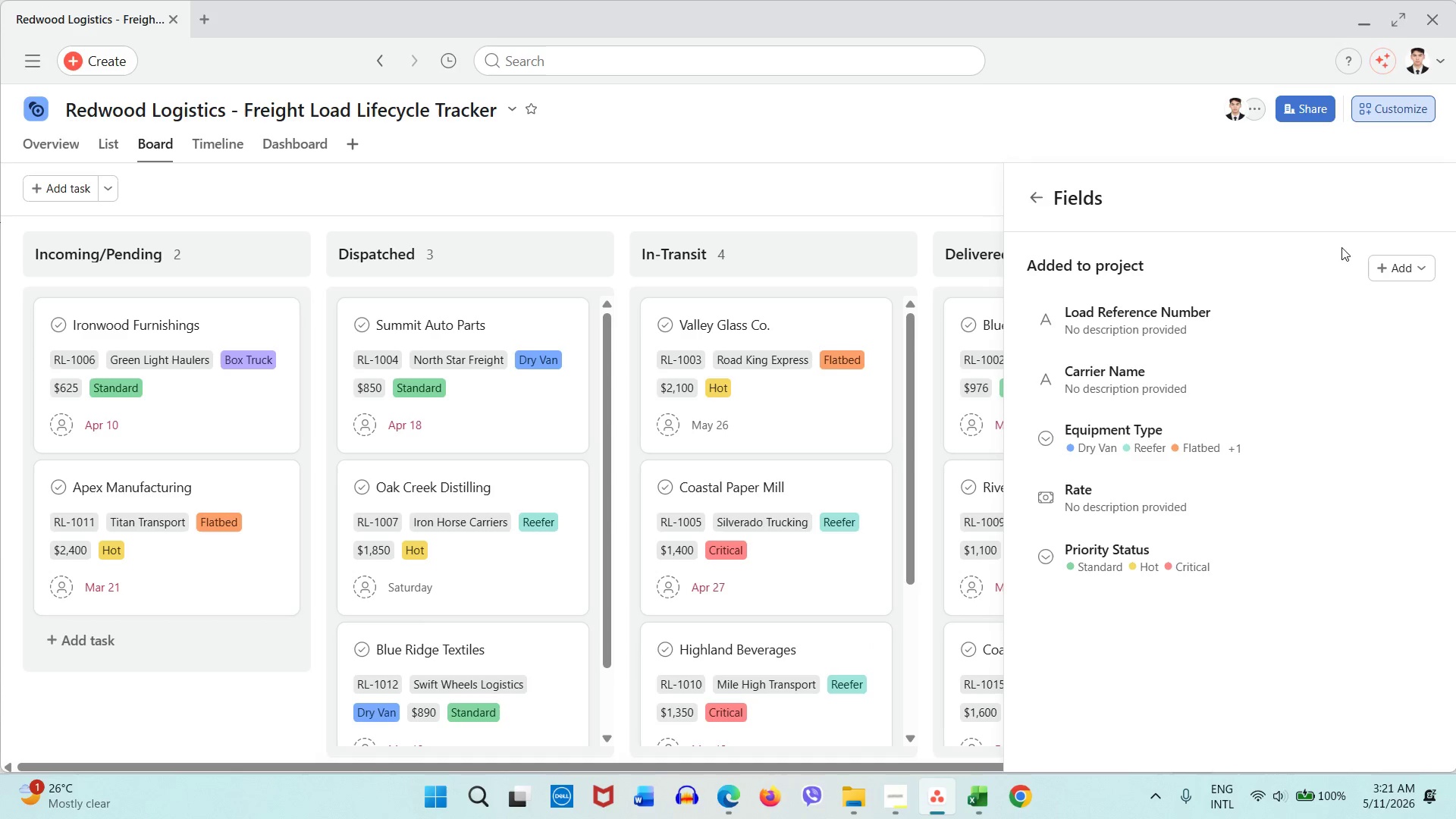 
left_click([1040, 209])
 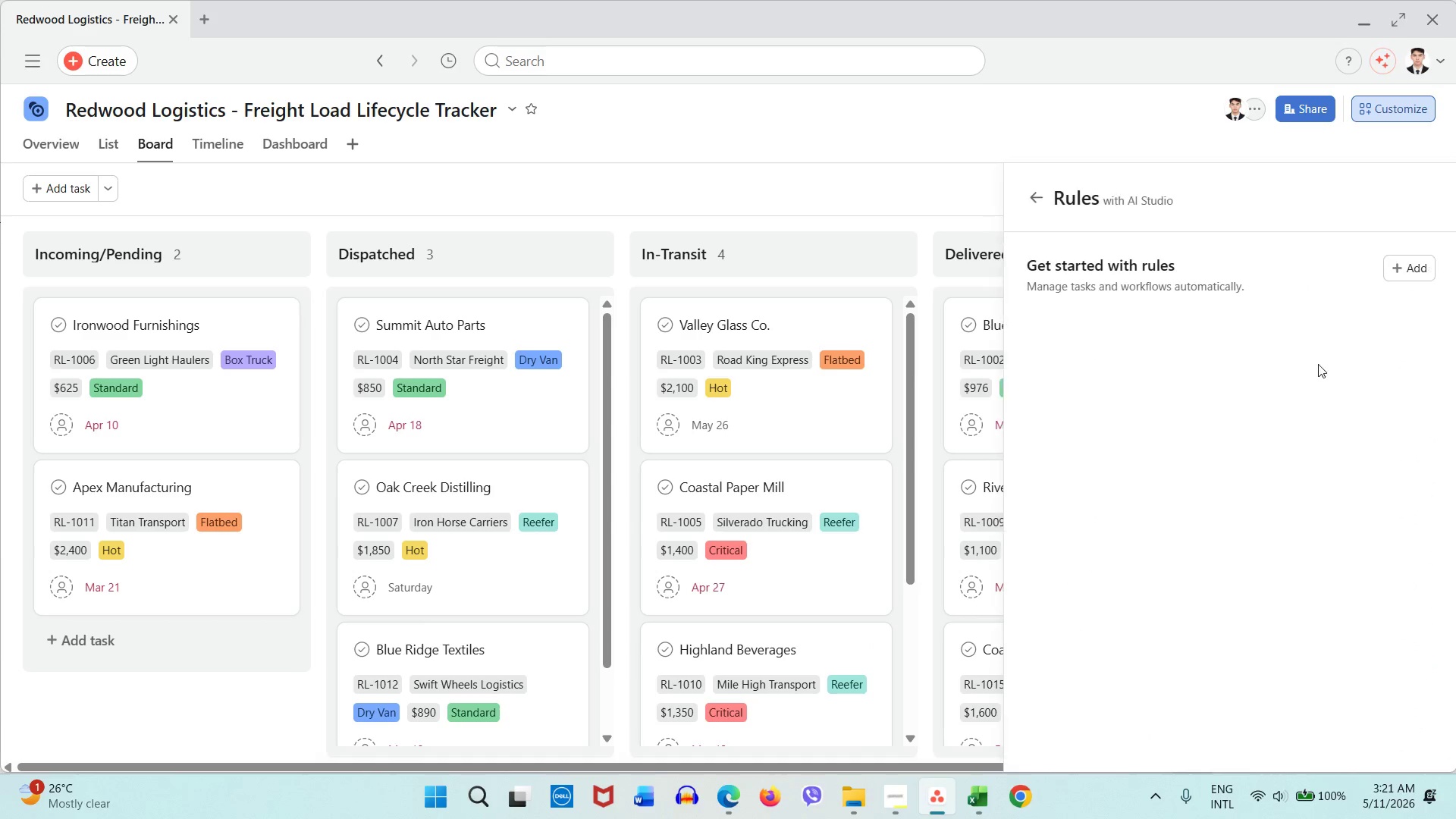 
left_click([1392, 262])
 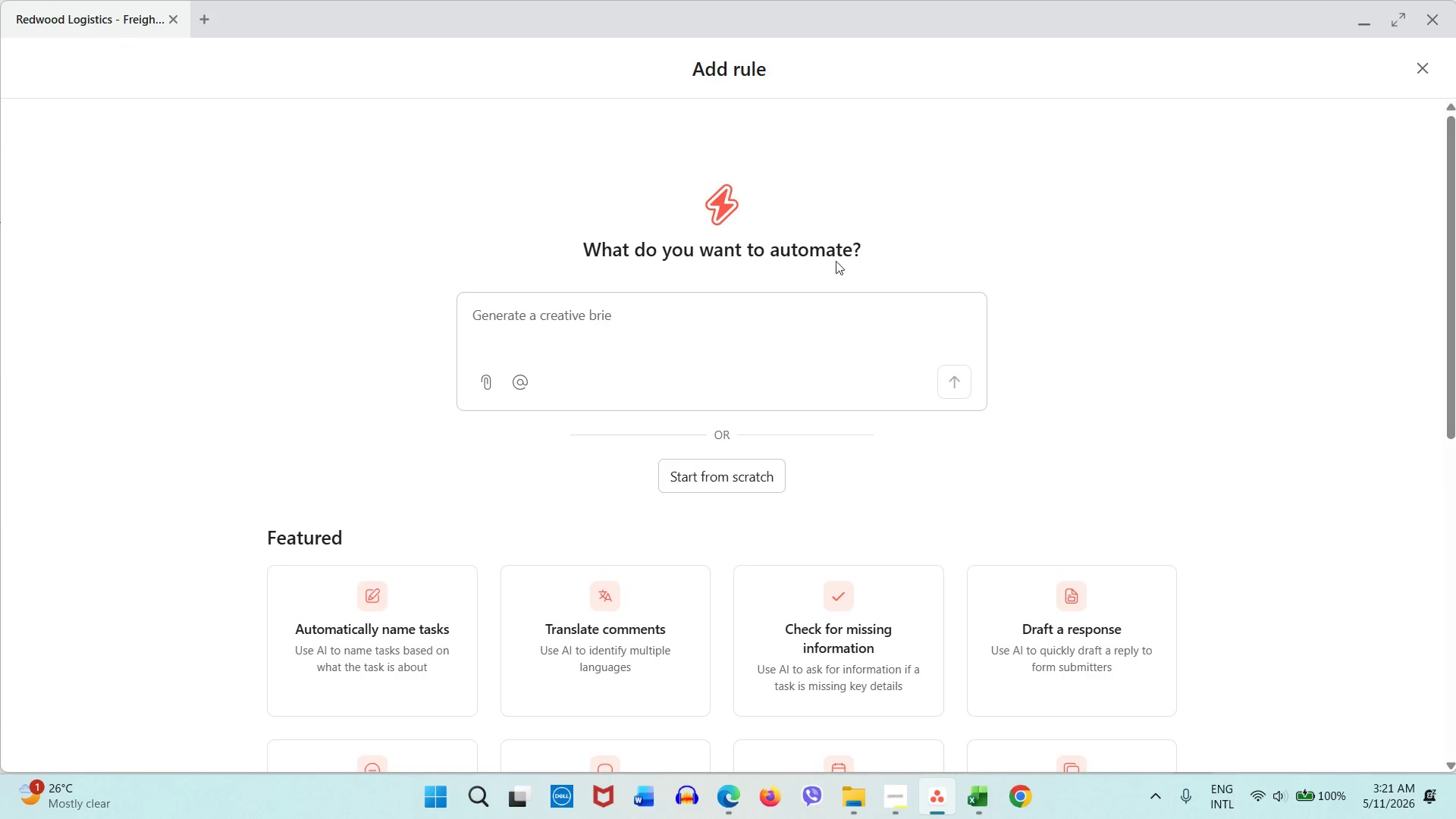 
left_click([736, 469])
 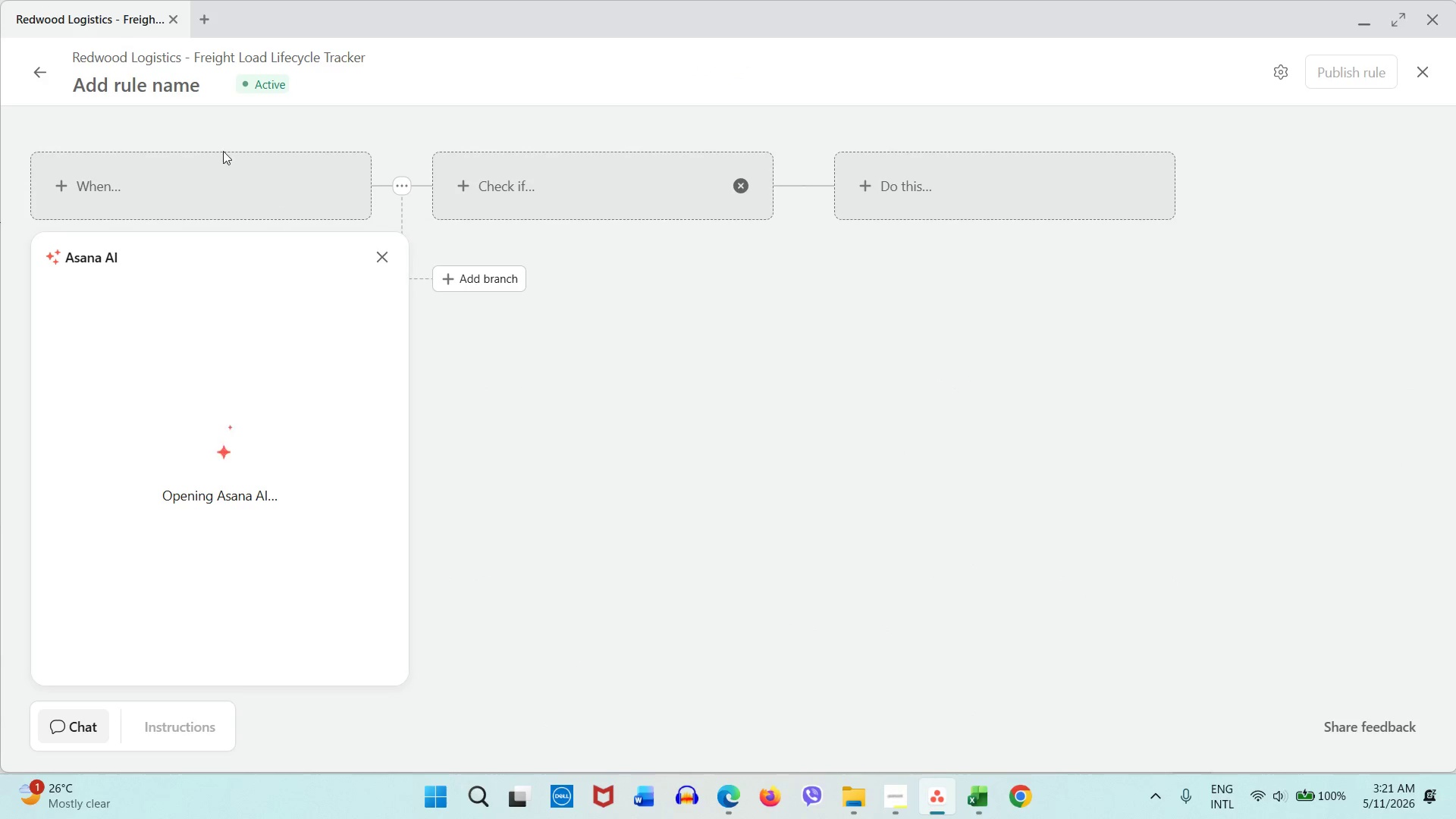 
left_click([174, 80])
 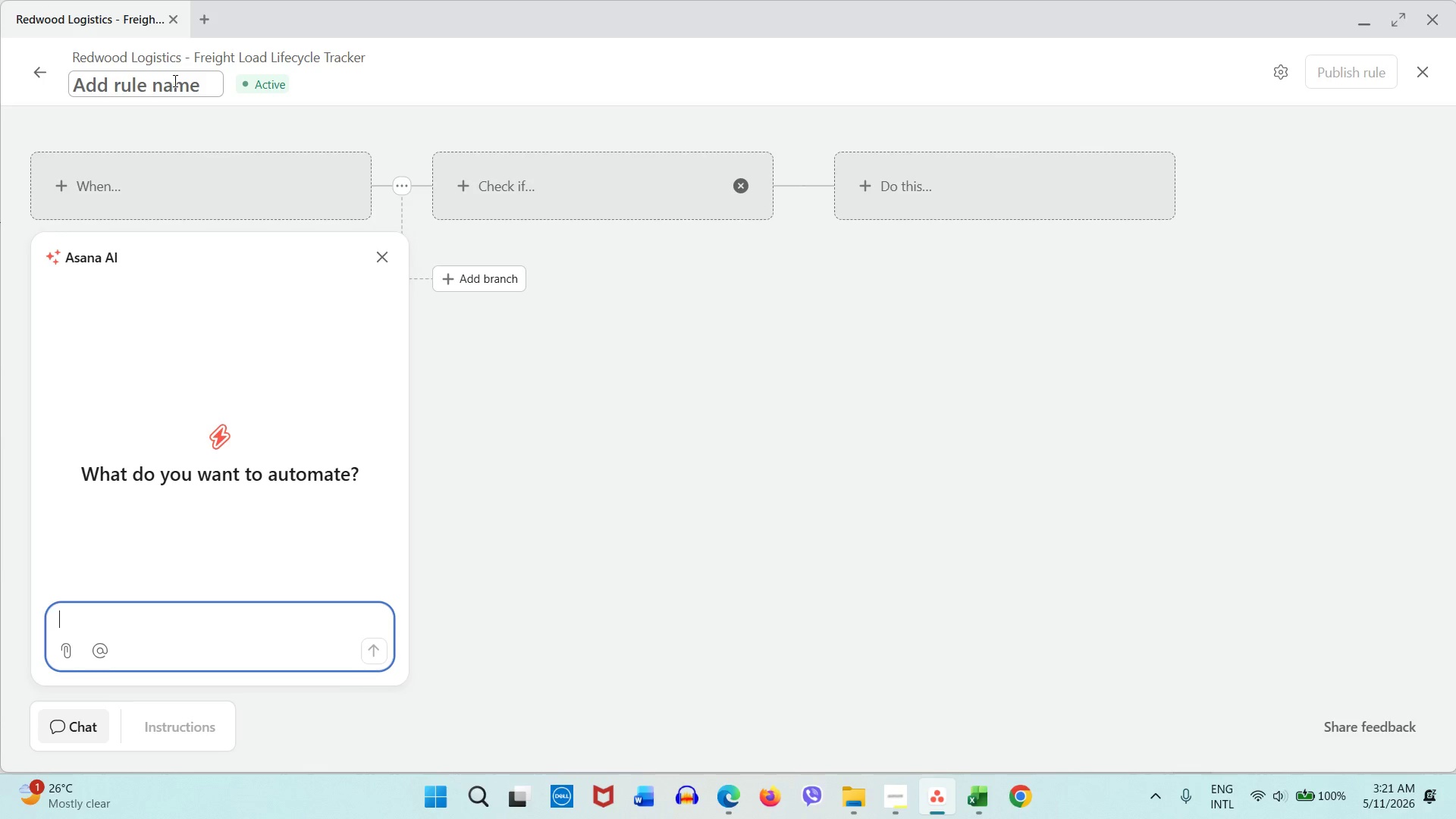 
type(Delivere)
 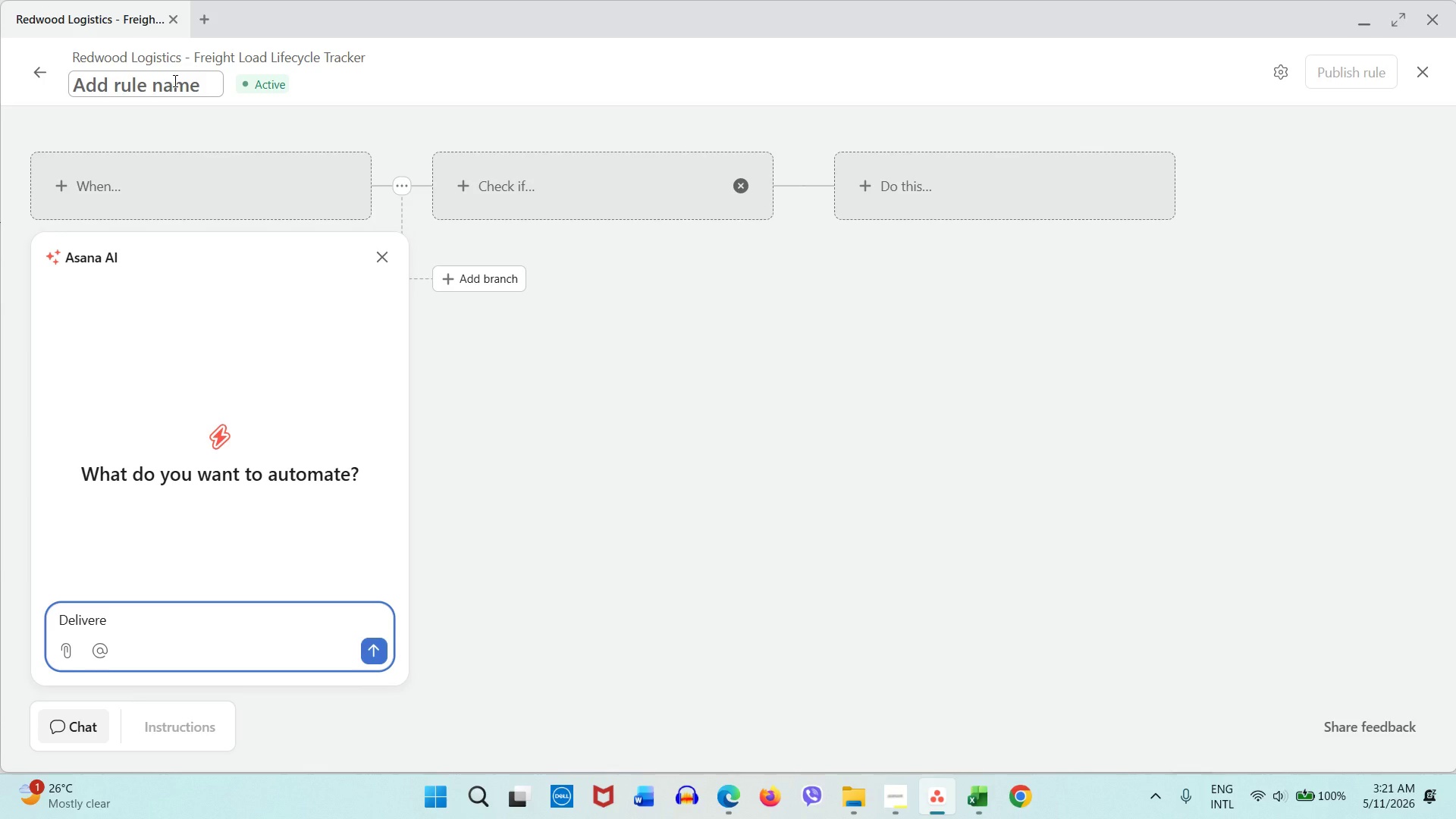 
hold_key(key=Backspace, duration=0.8)
 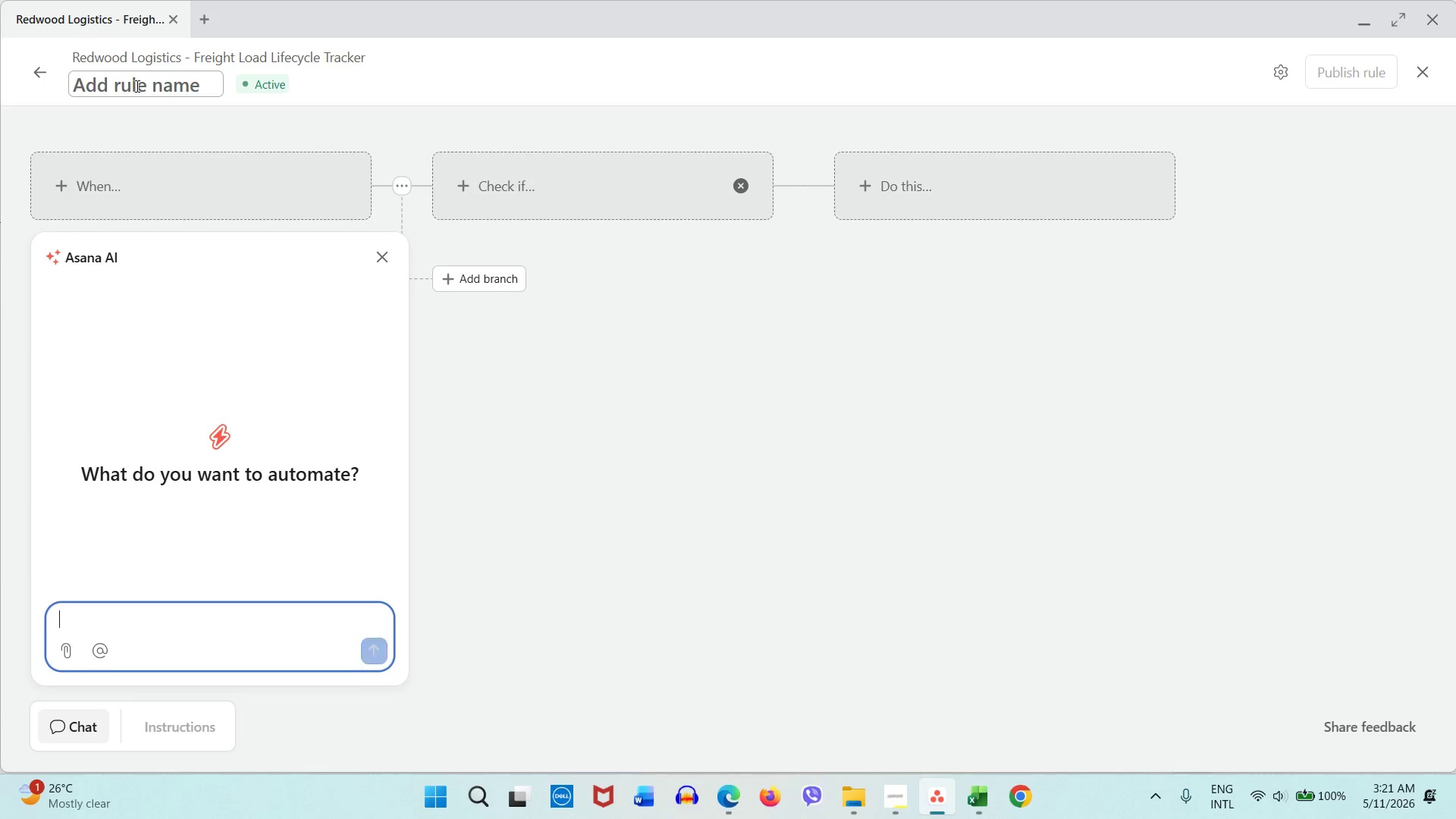 
left_click([136, 86])
 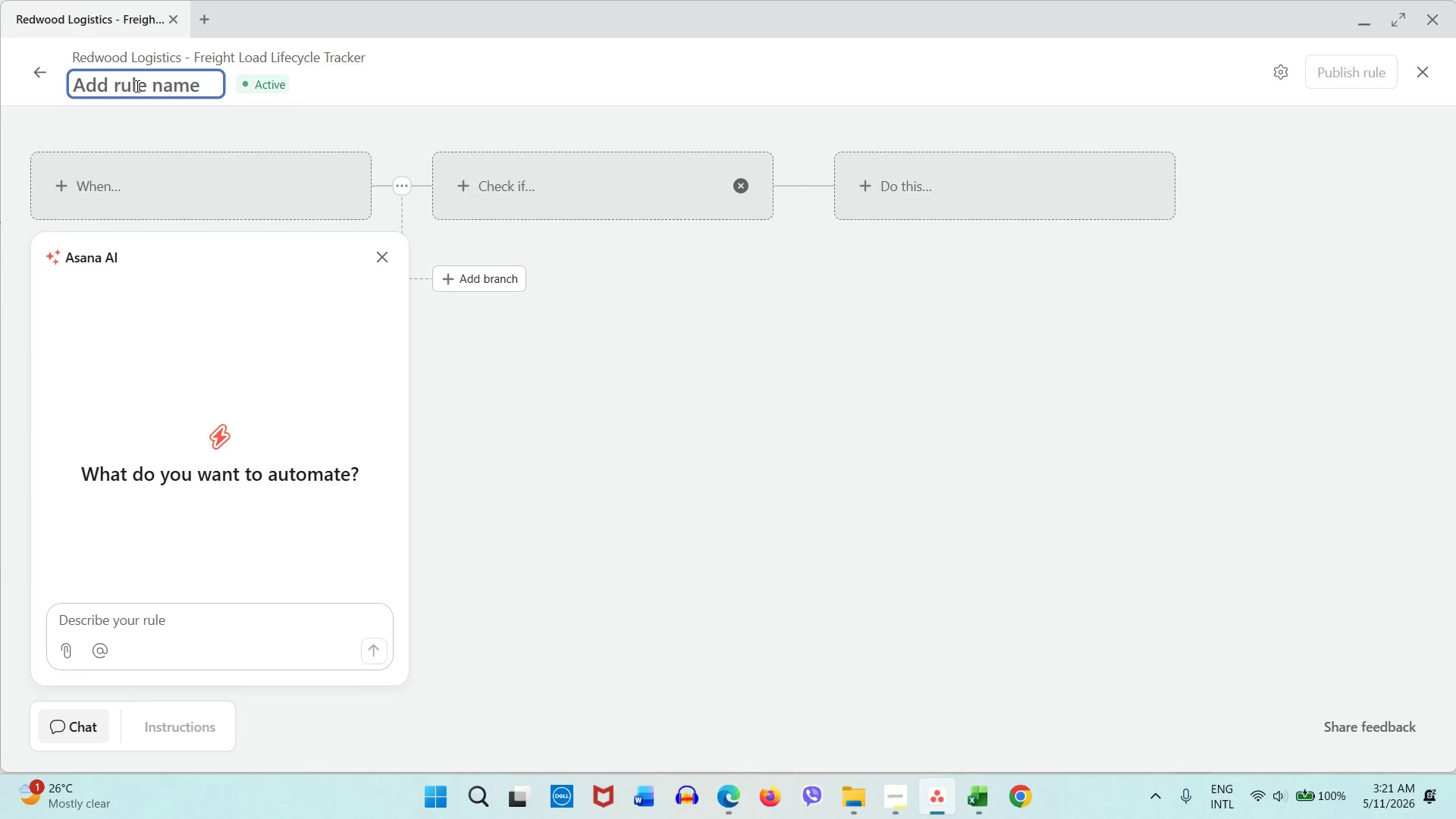 
type(Delivered Load Billing Escalation)
 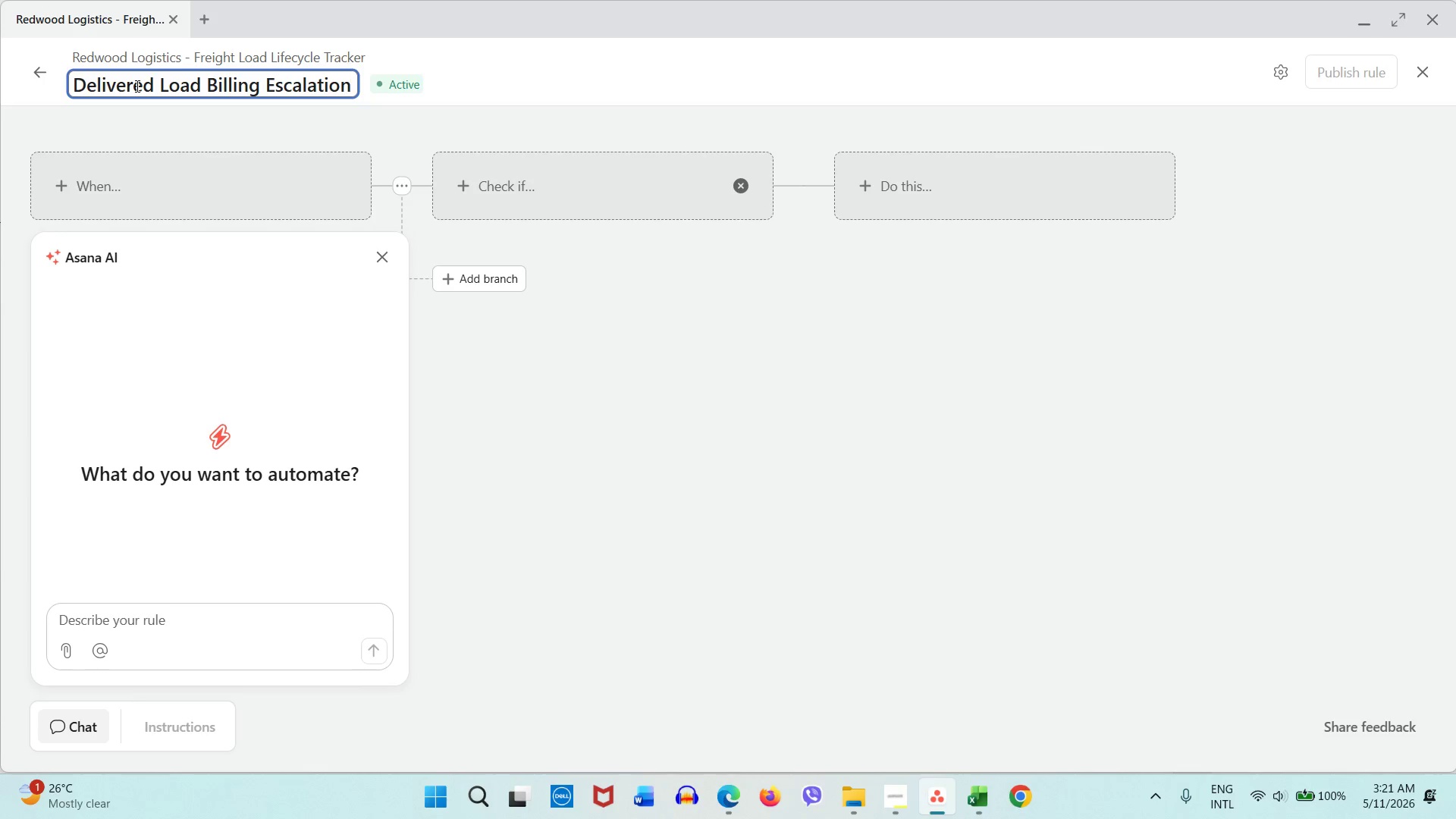 
left_click([568, 99])
 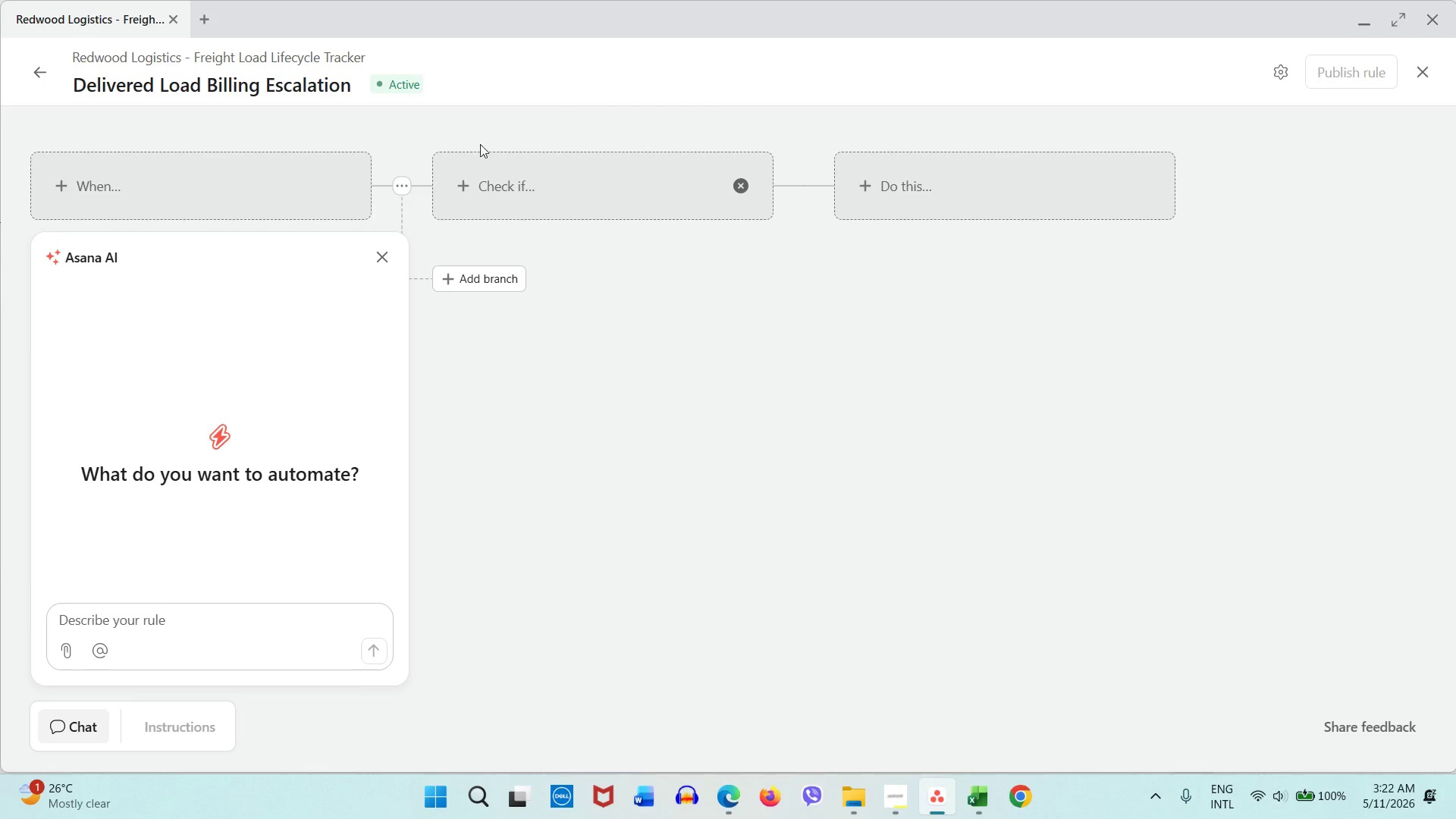 
wait(5.09)
 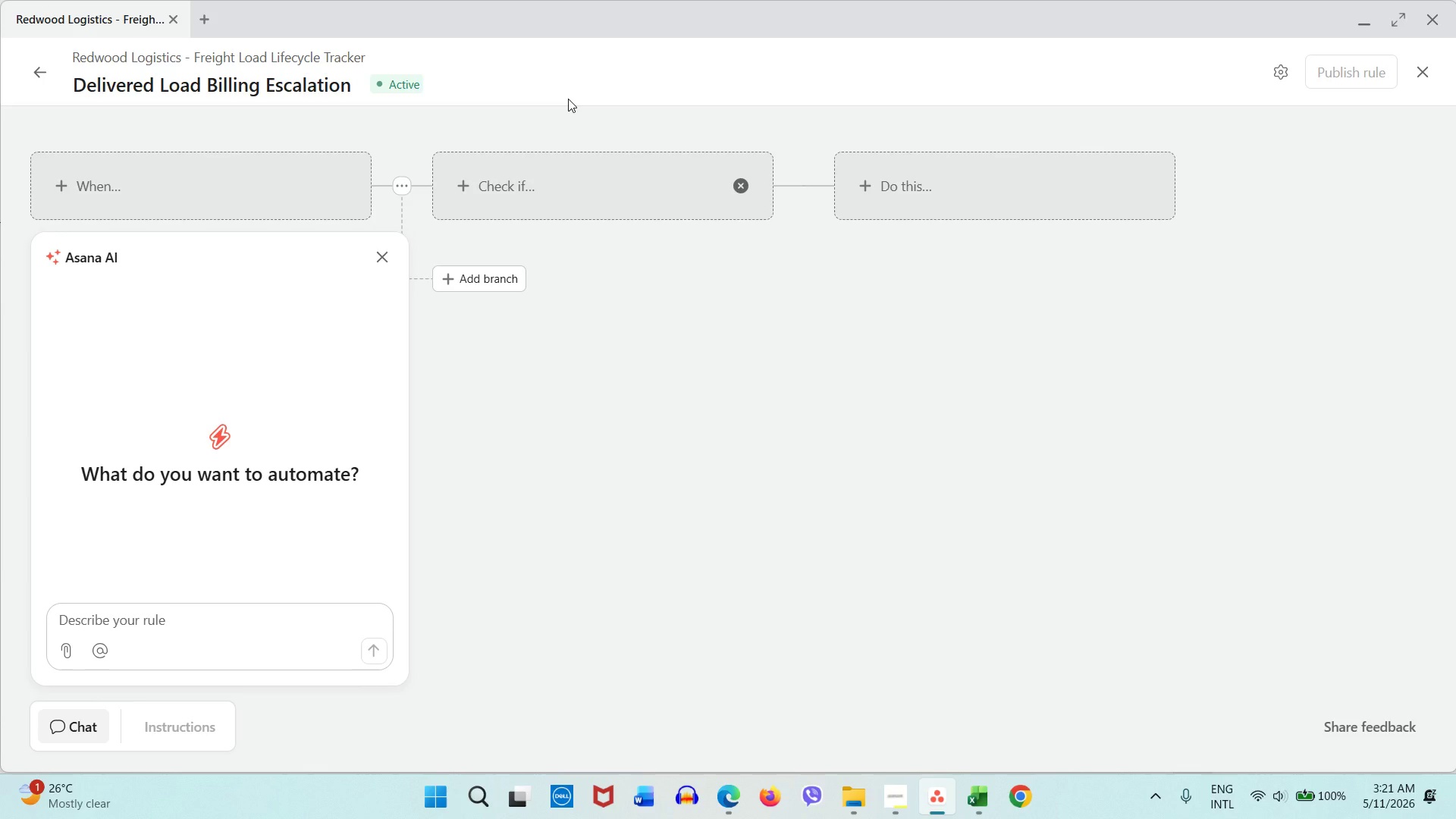 
left_click([389, 266])
 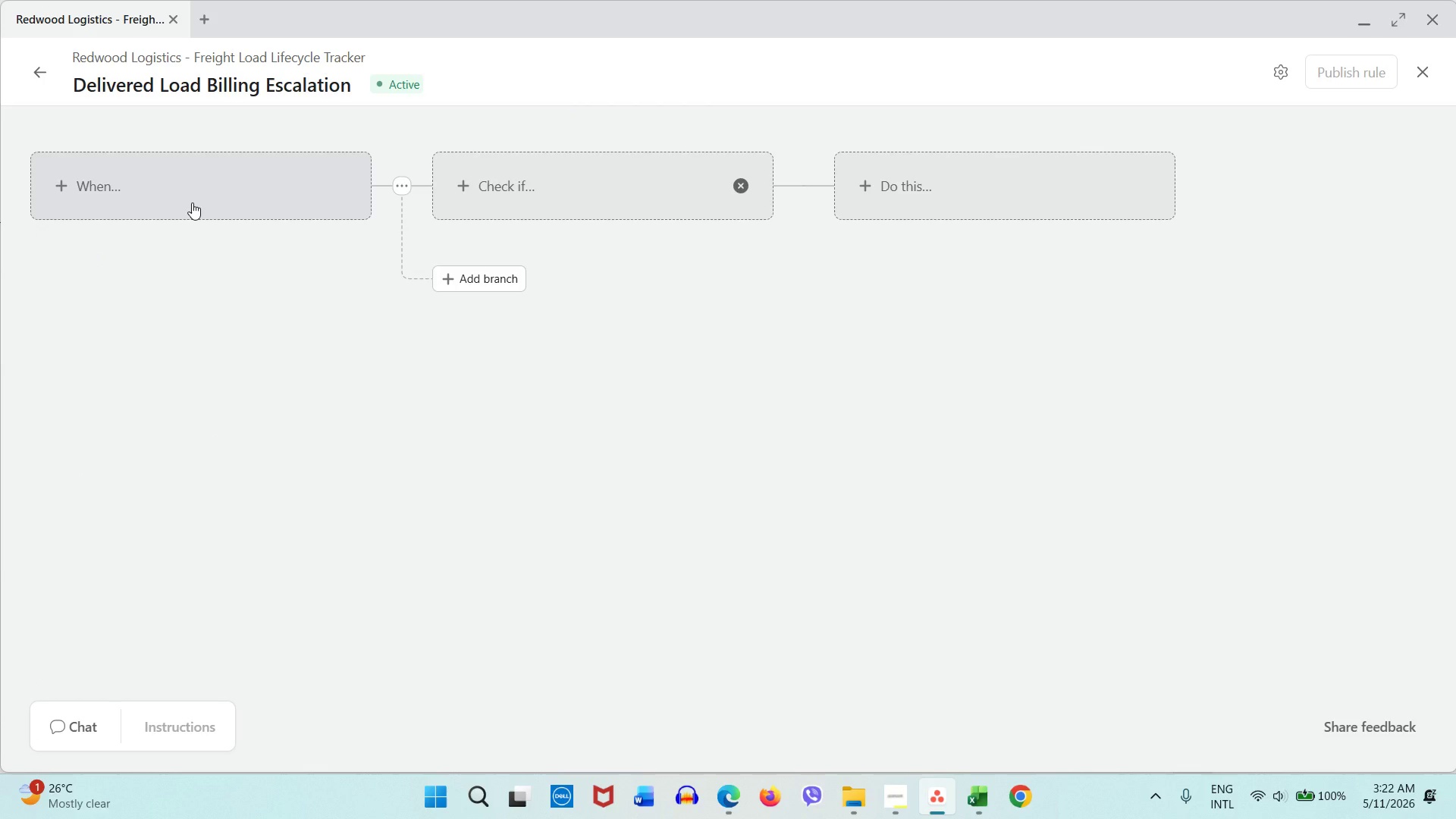 
wait(6.34)
 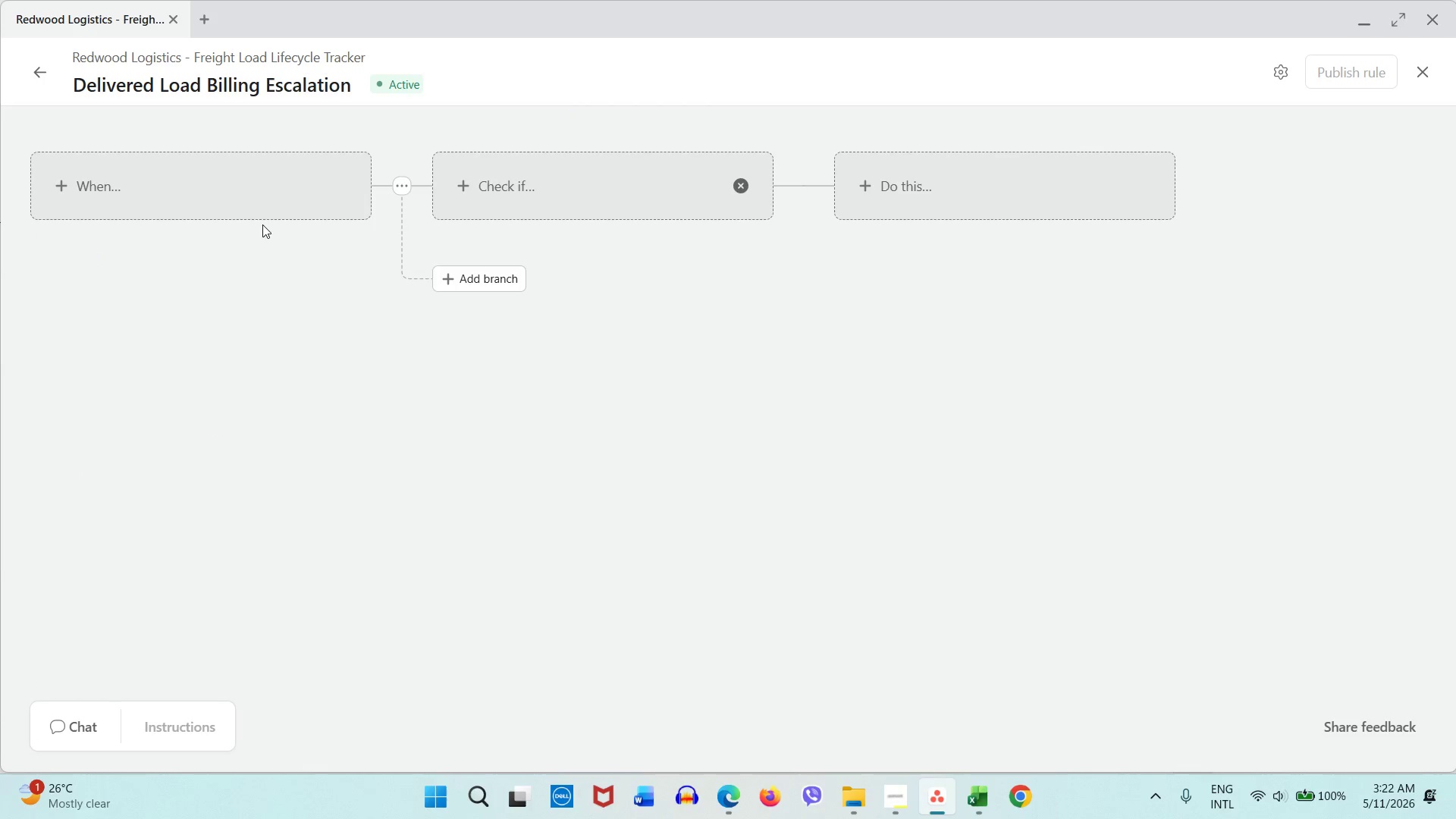 
left_click([192, 202])
 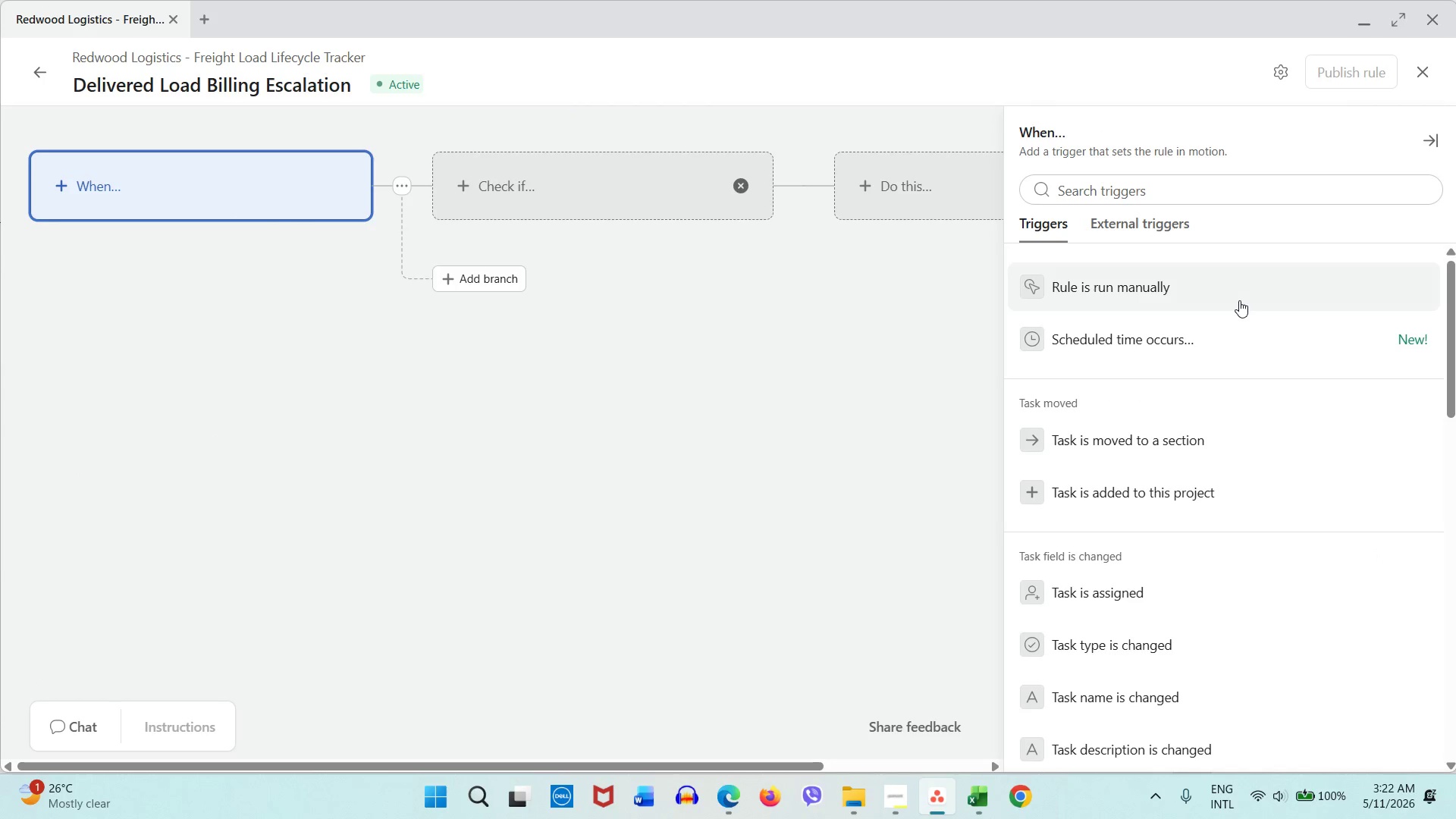 
scroll: coordinate [1194, 482], scroll_direction: down, amount: 1.0
 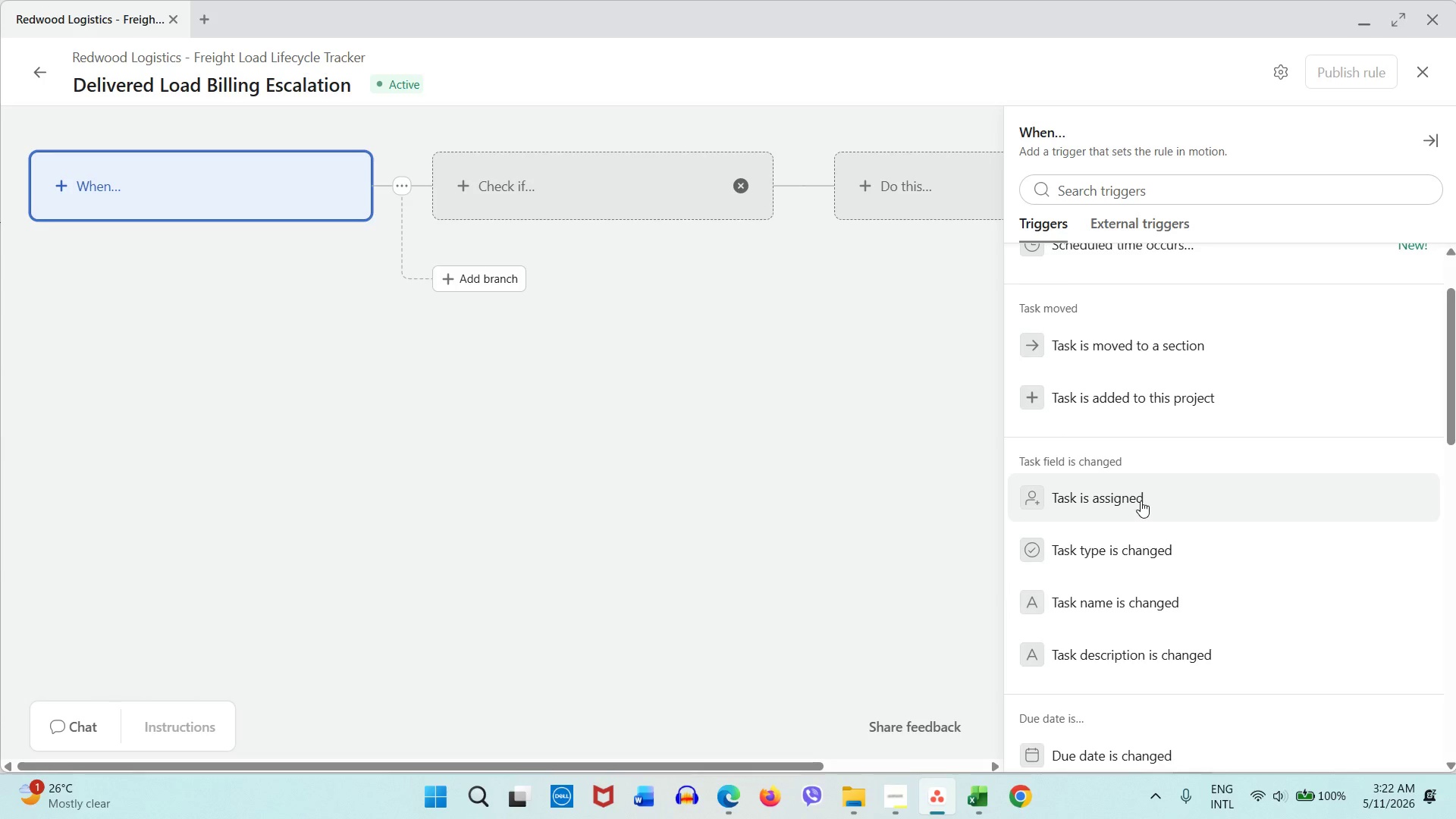 
left_click([1152, 358])
 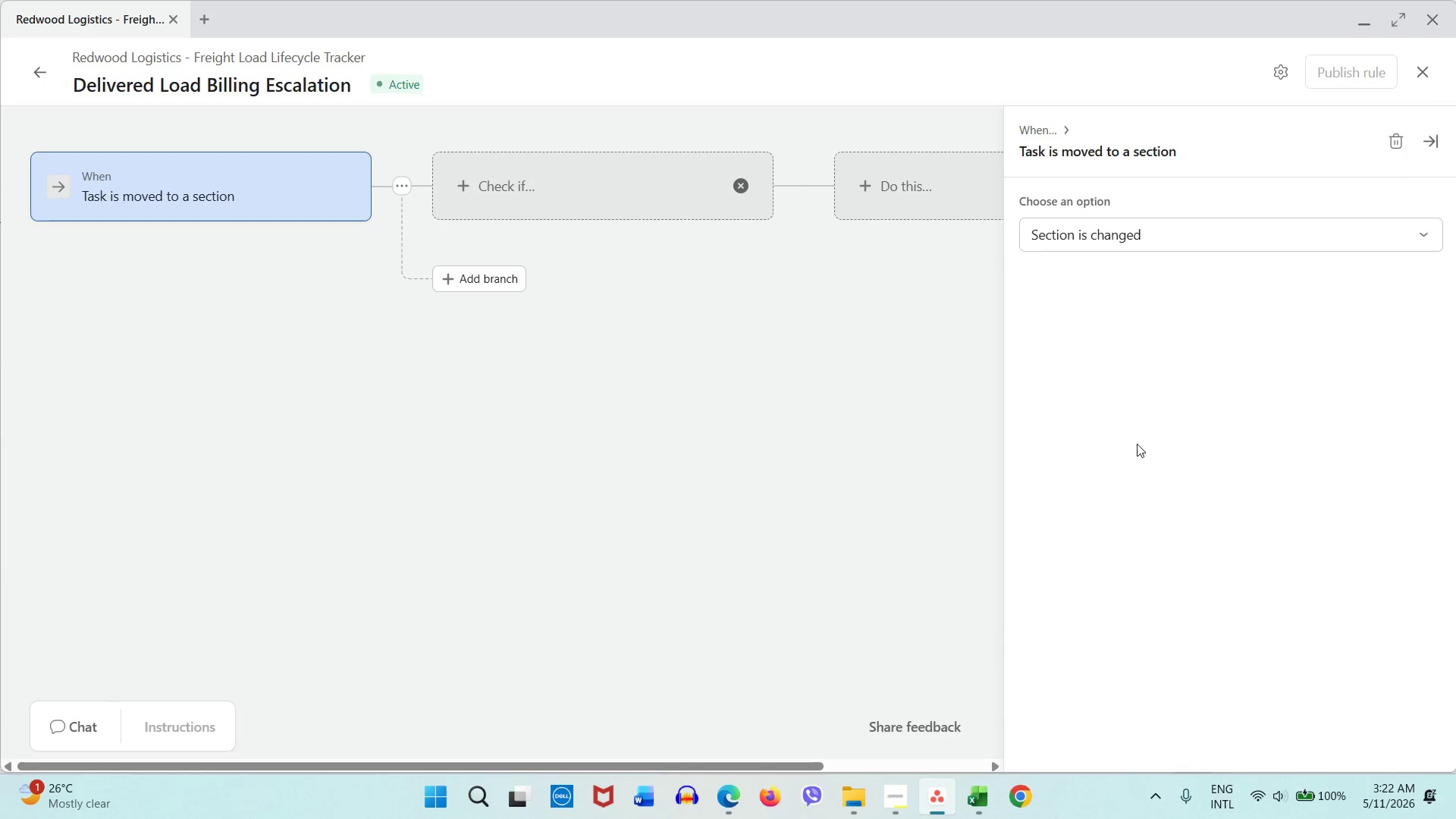 
left_click([1114, 244])
 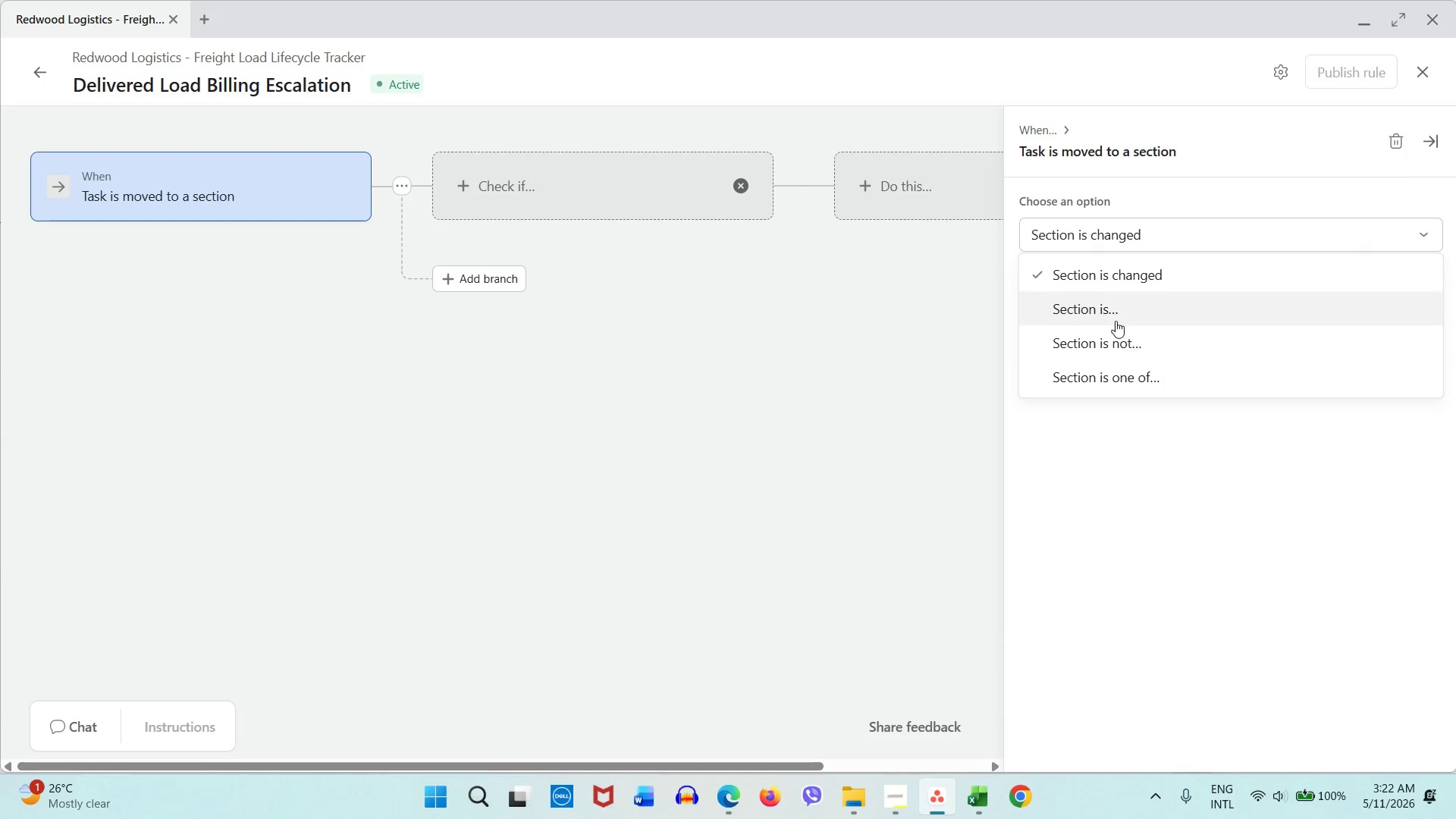 
left_click([1116, 317])
 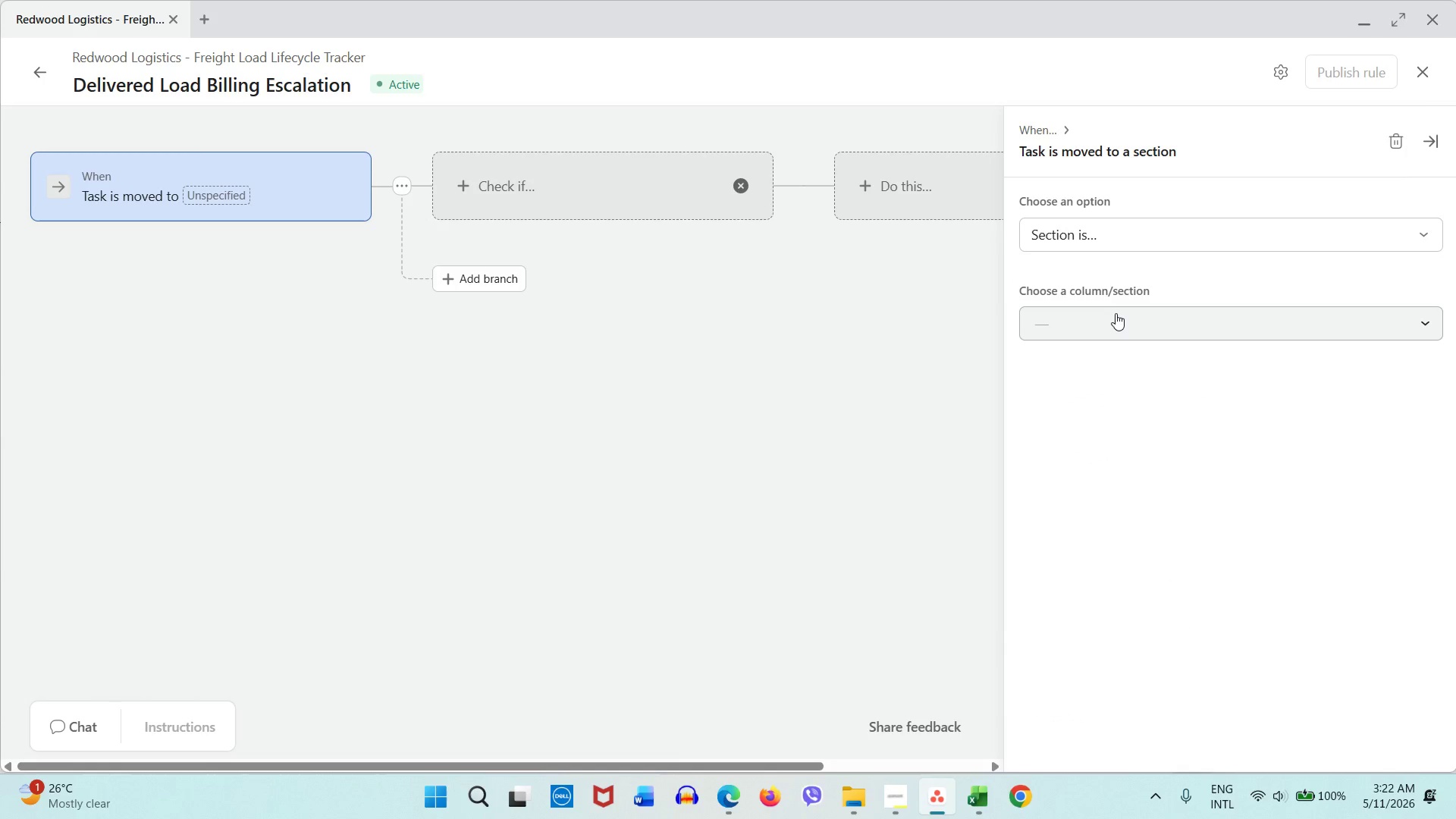 
left_click([1116, 313])
 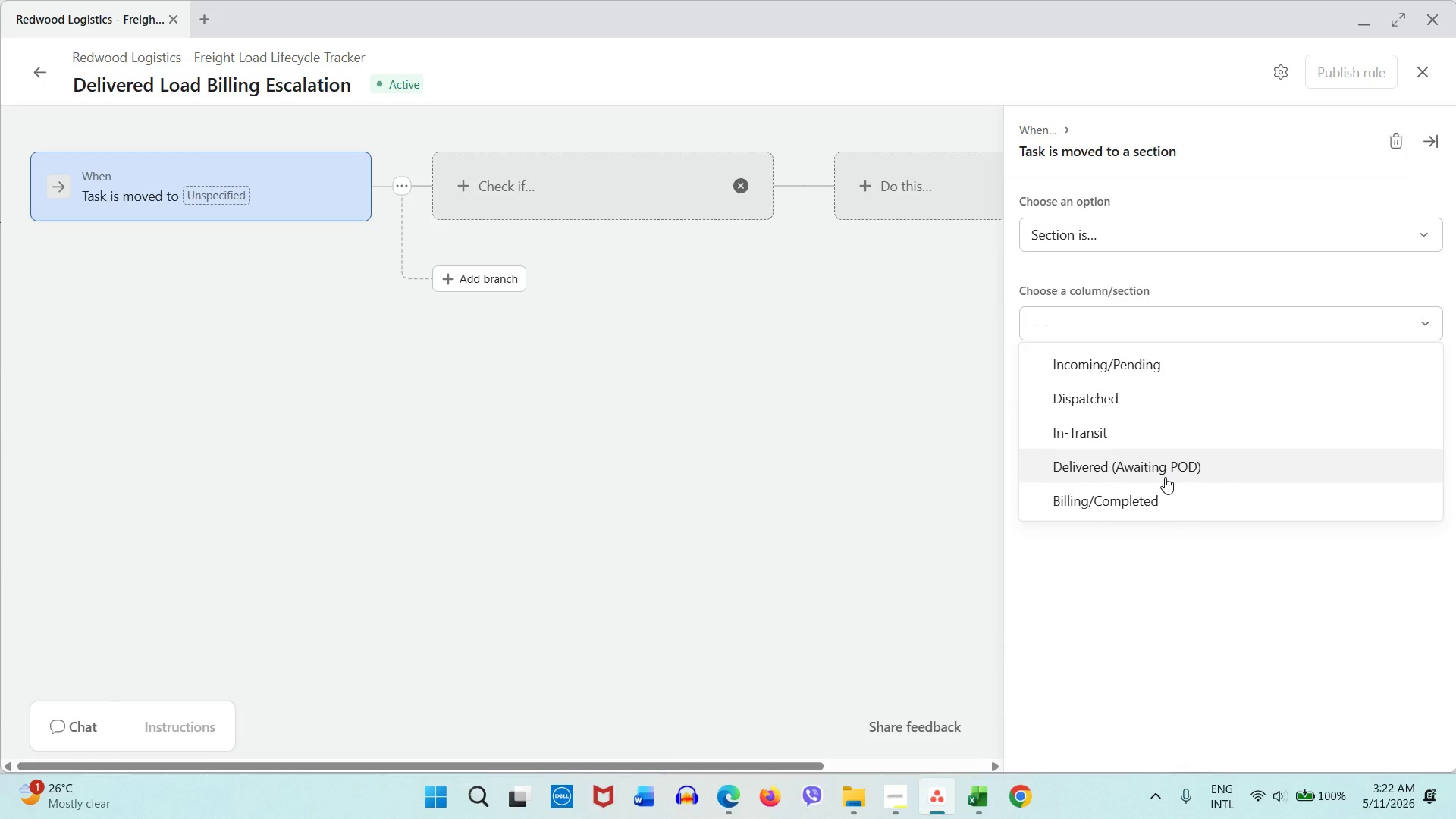 
double_click([773, 407])
 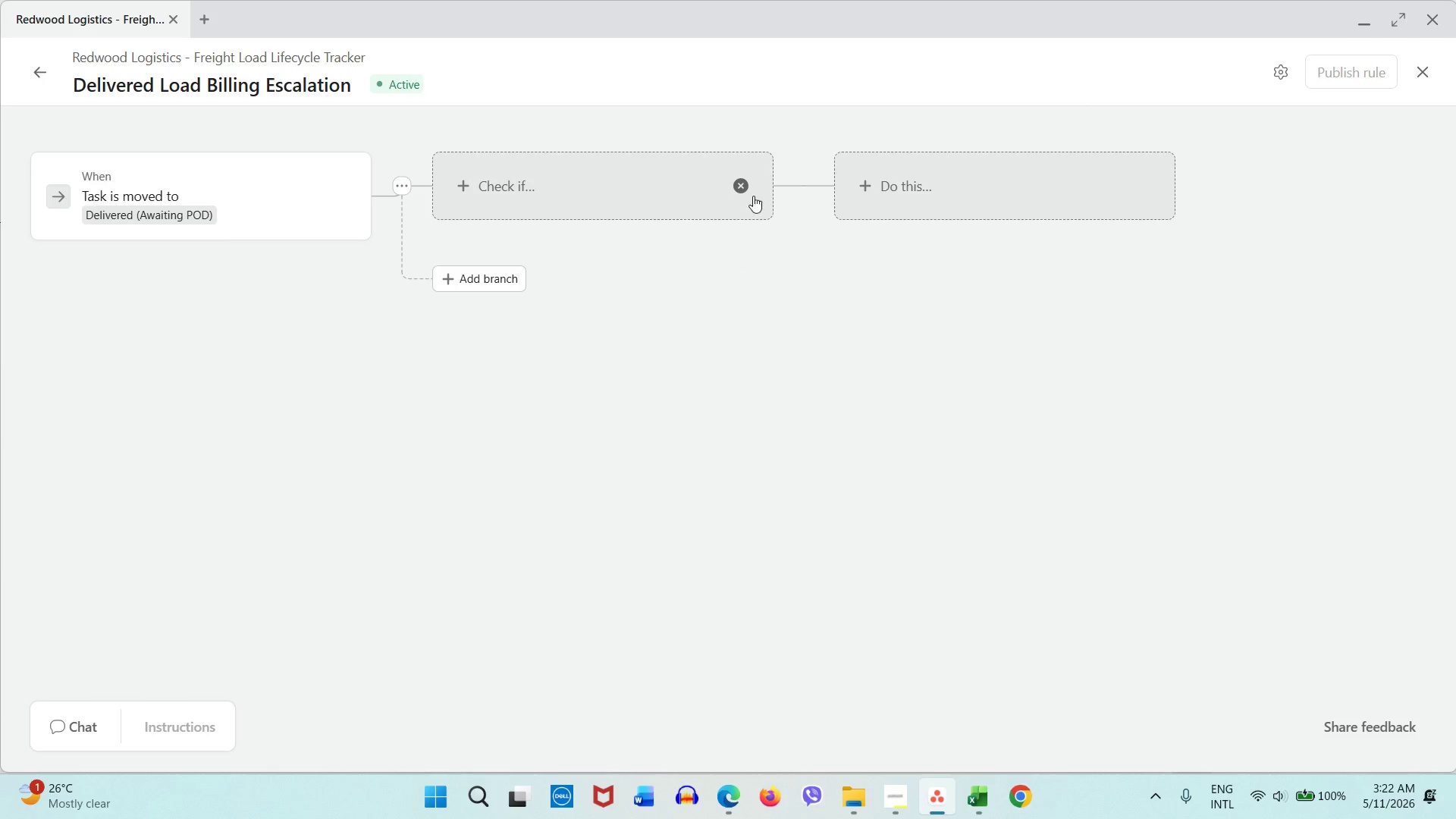 
left_click([918, 183])
 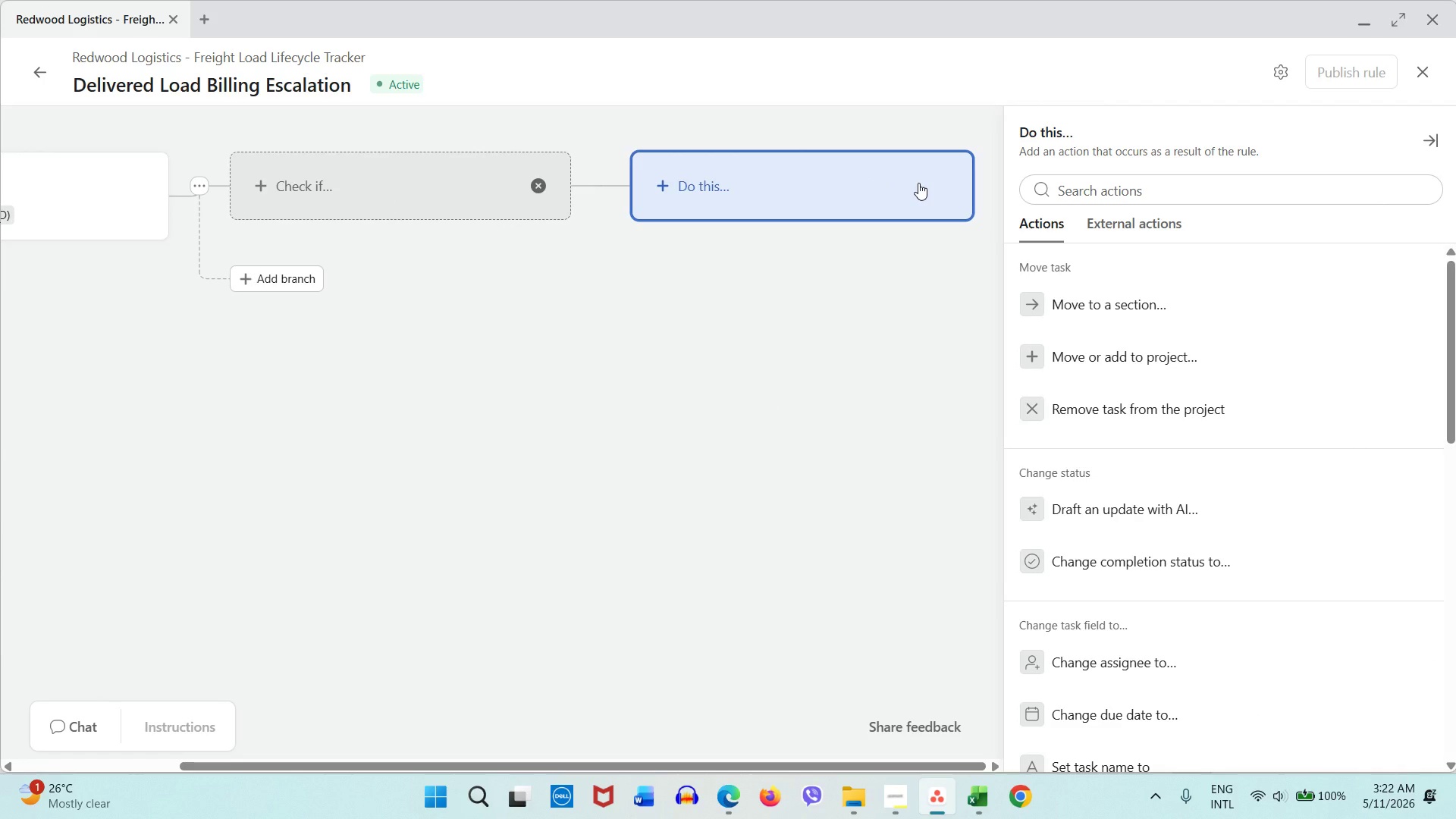 
wait(7.33)
 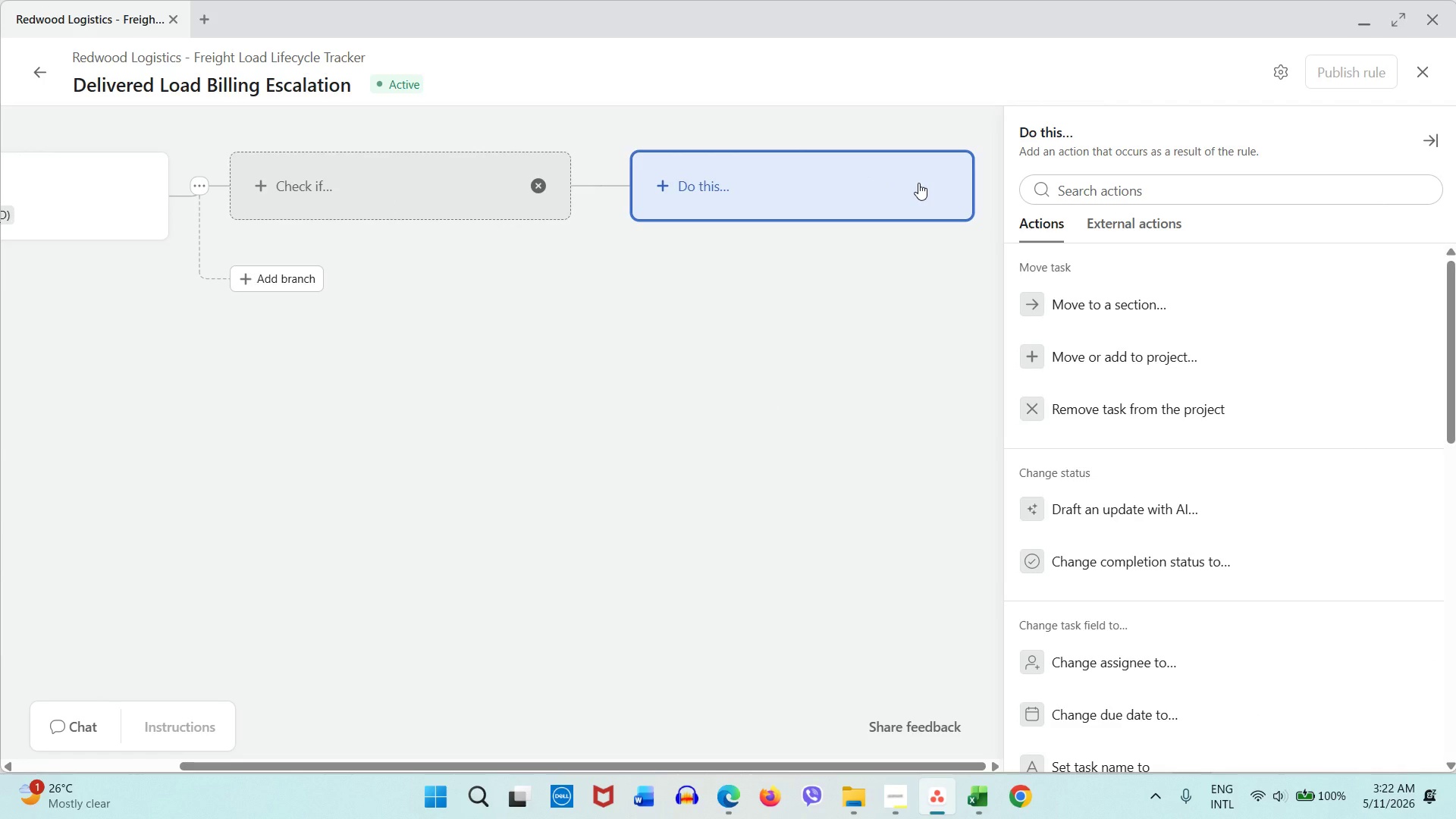 
scroll: coordinate [1094, 506], scroll_direction: down, amount: 2.0
 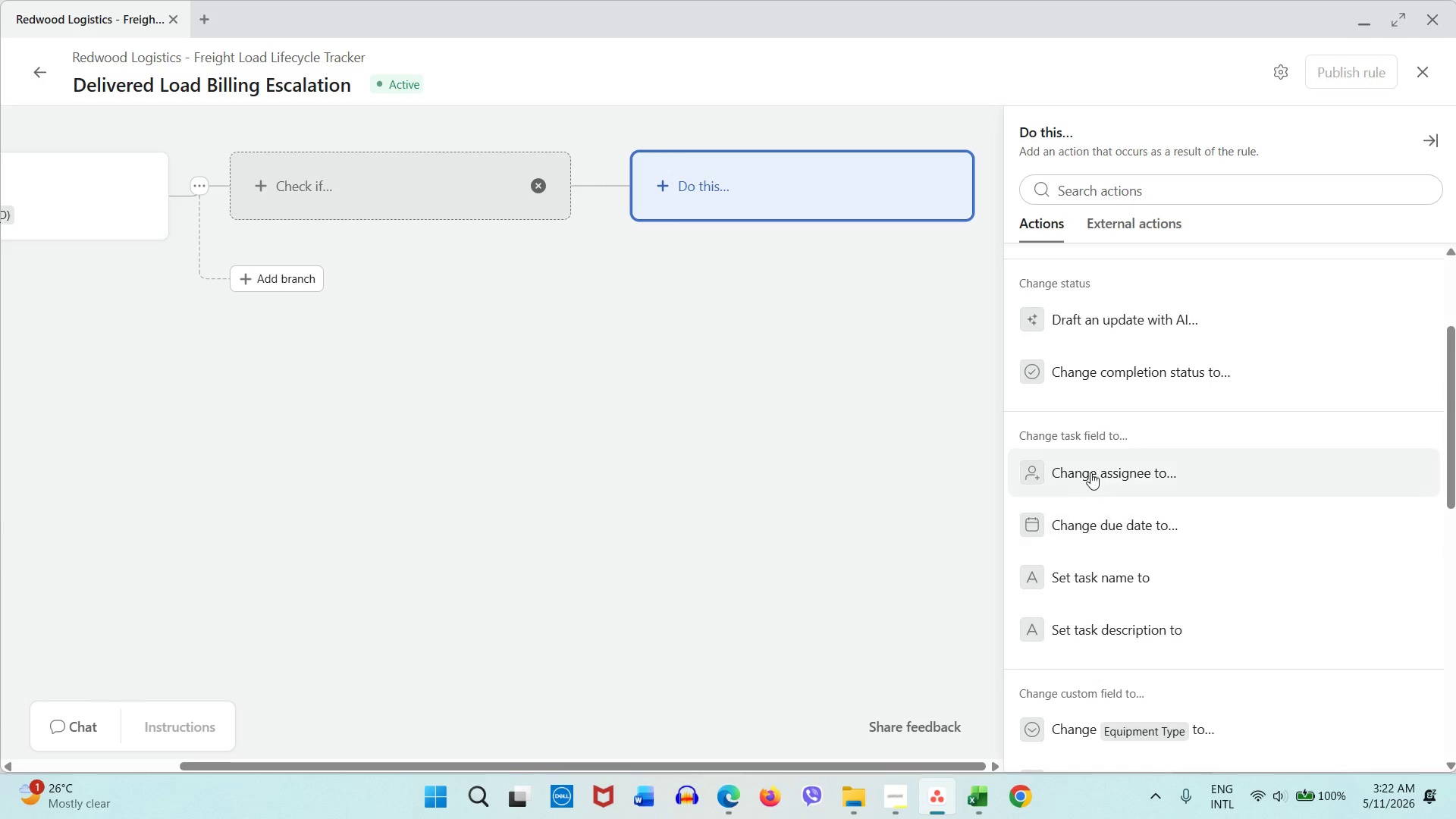 
left_click([1094, 469])
 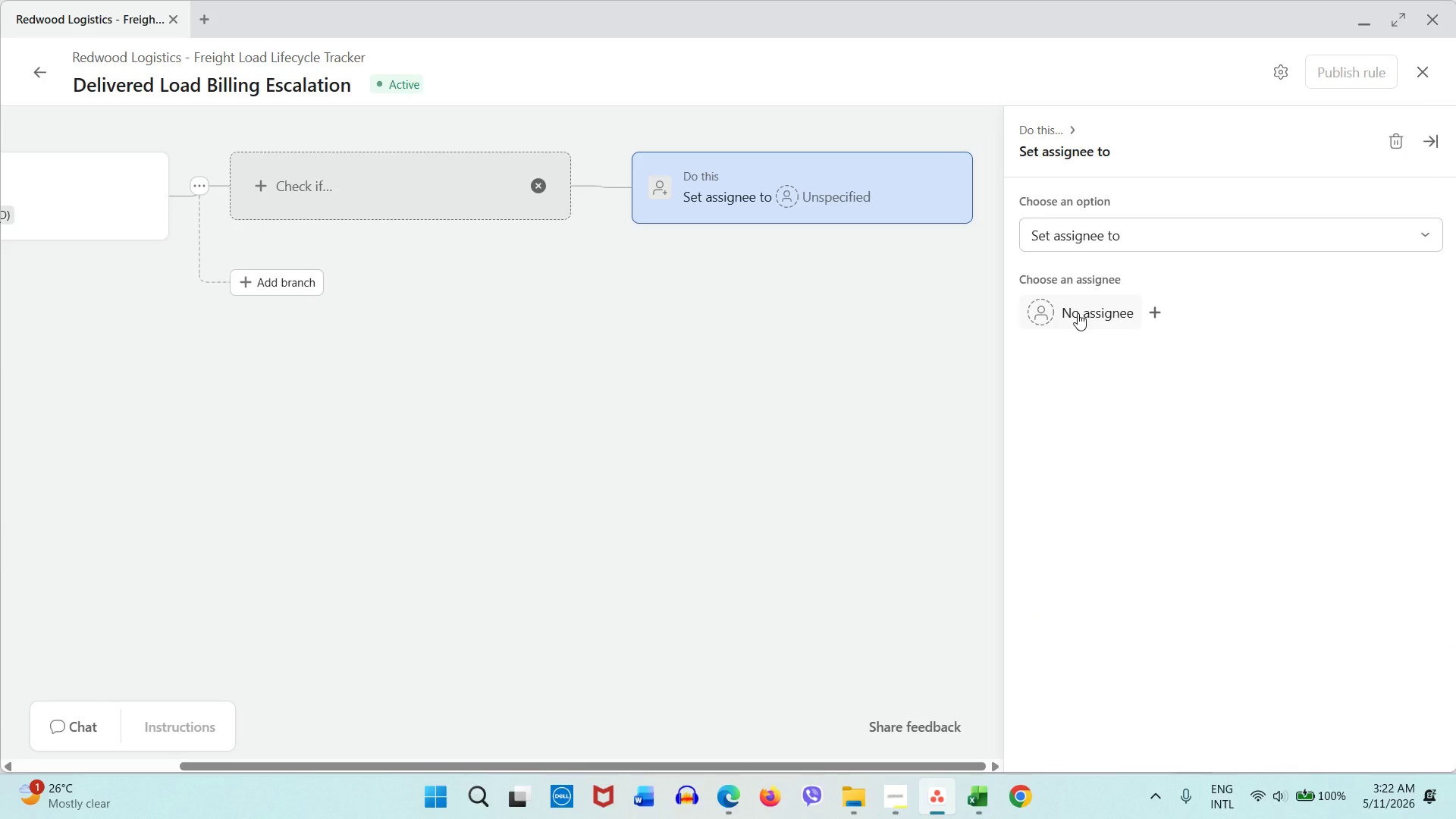 
left_click([1078, 313])
 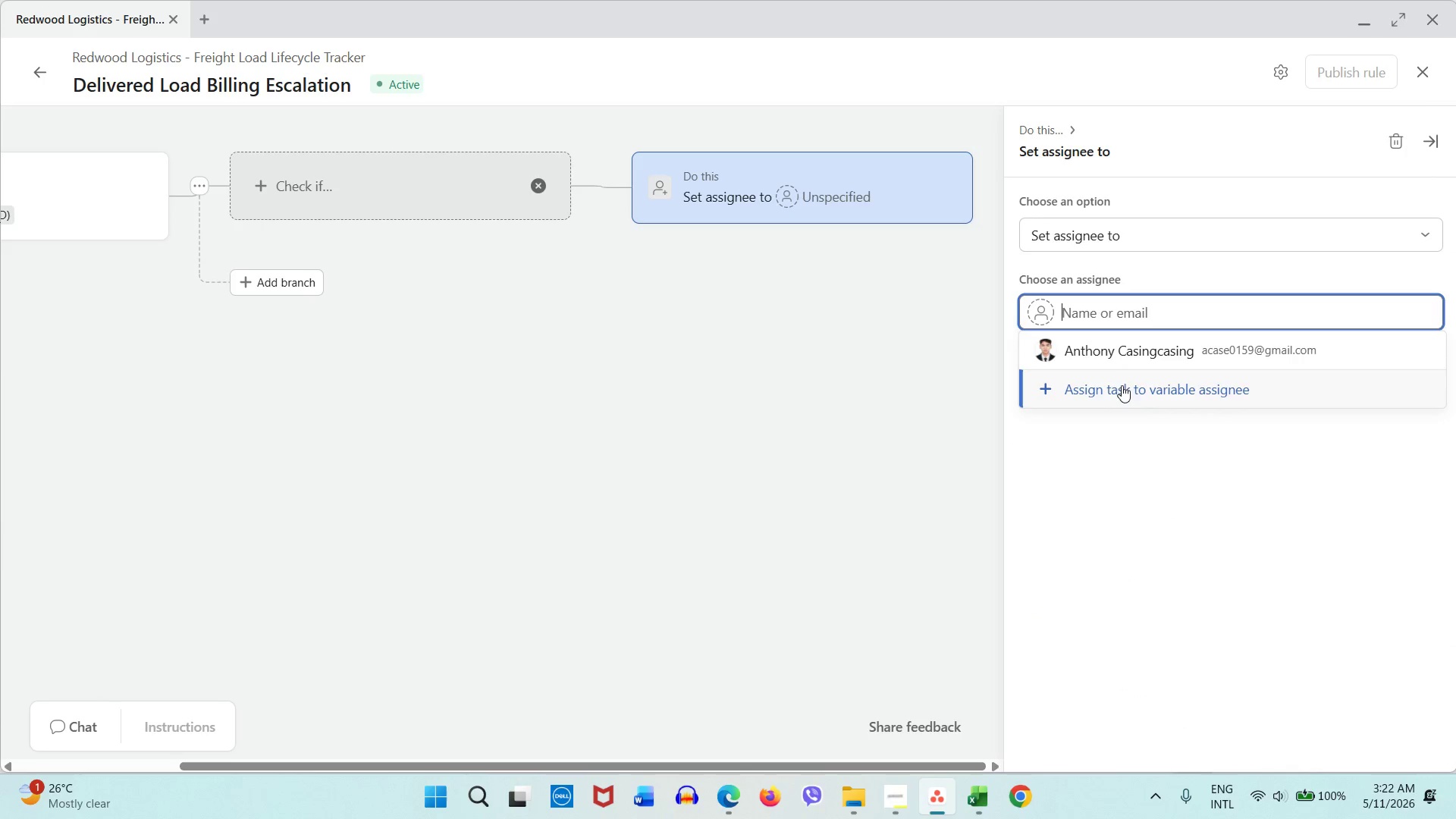 
left_click([1130, 397])
 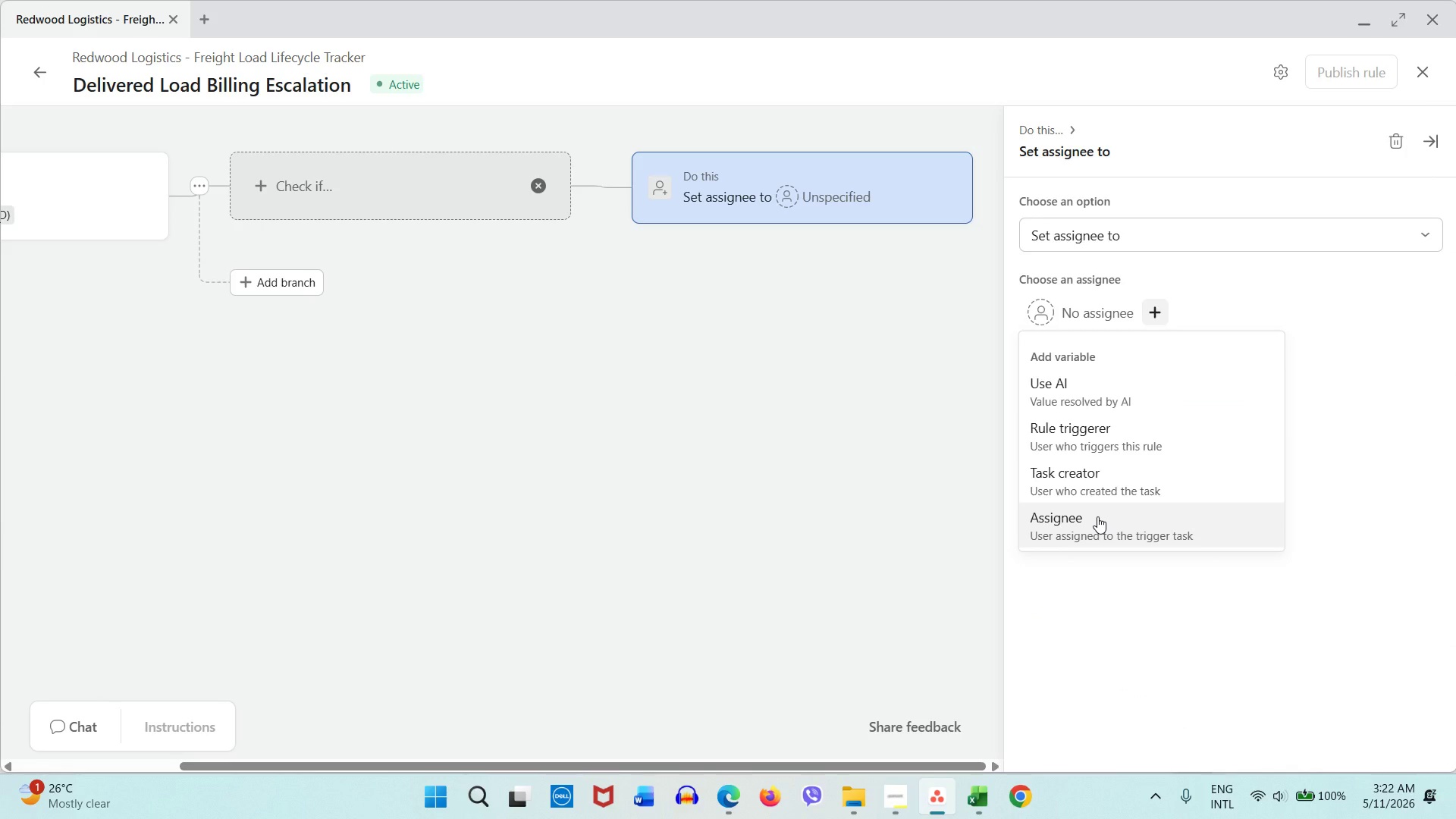 
left_click([1097, 516])
 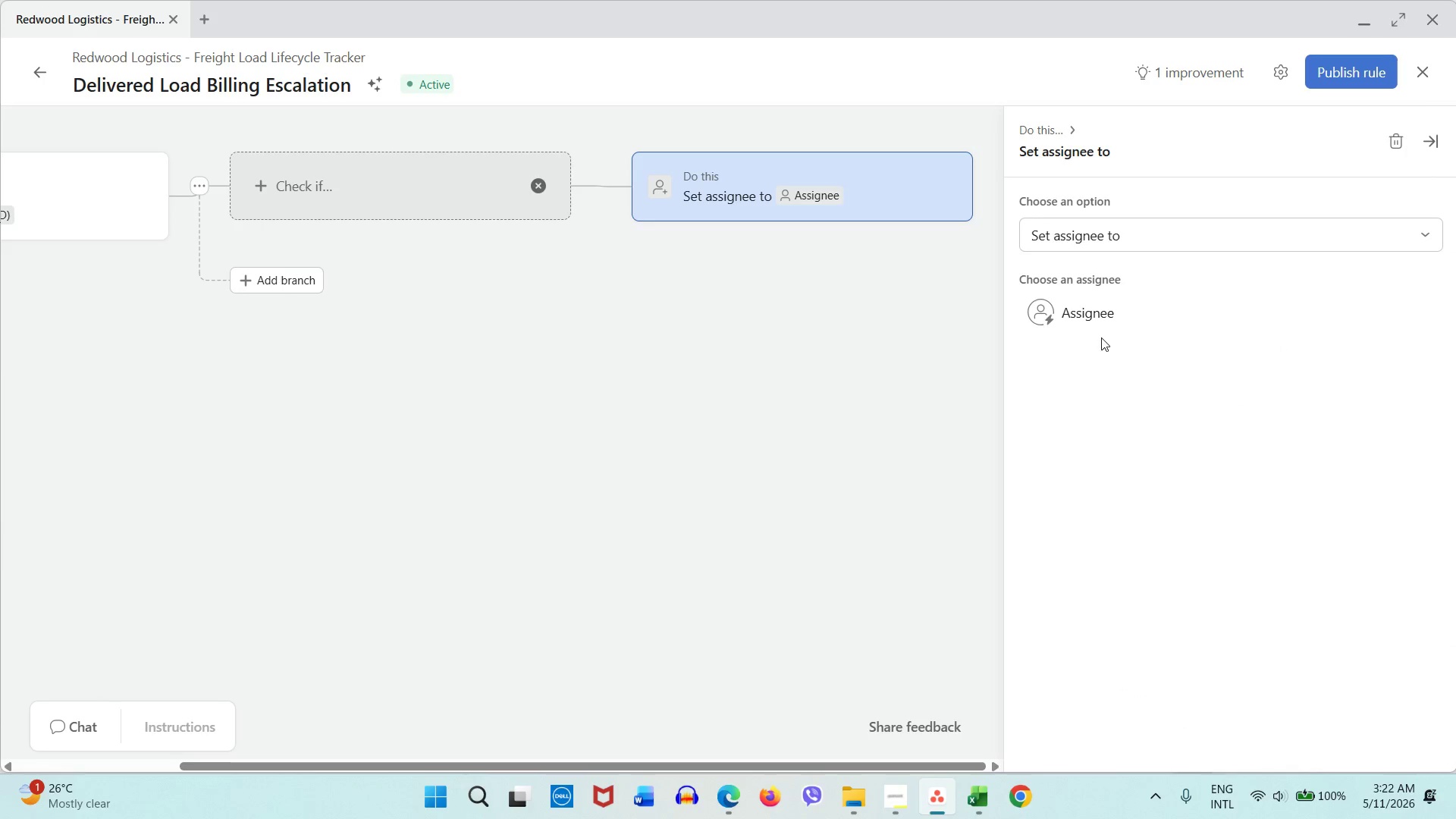 
mouse_move([1104, 340])
 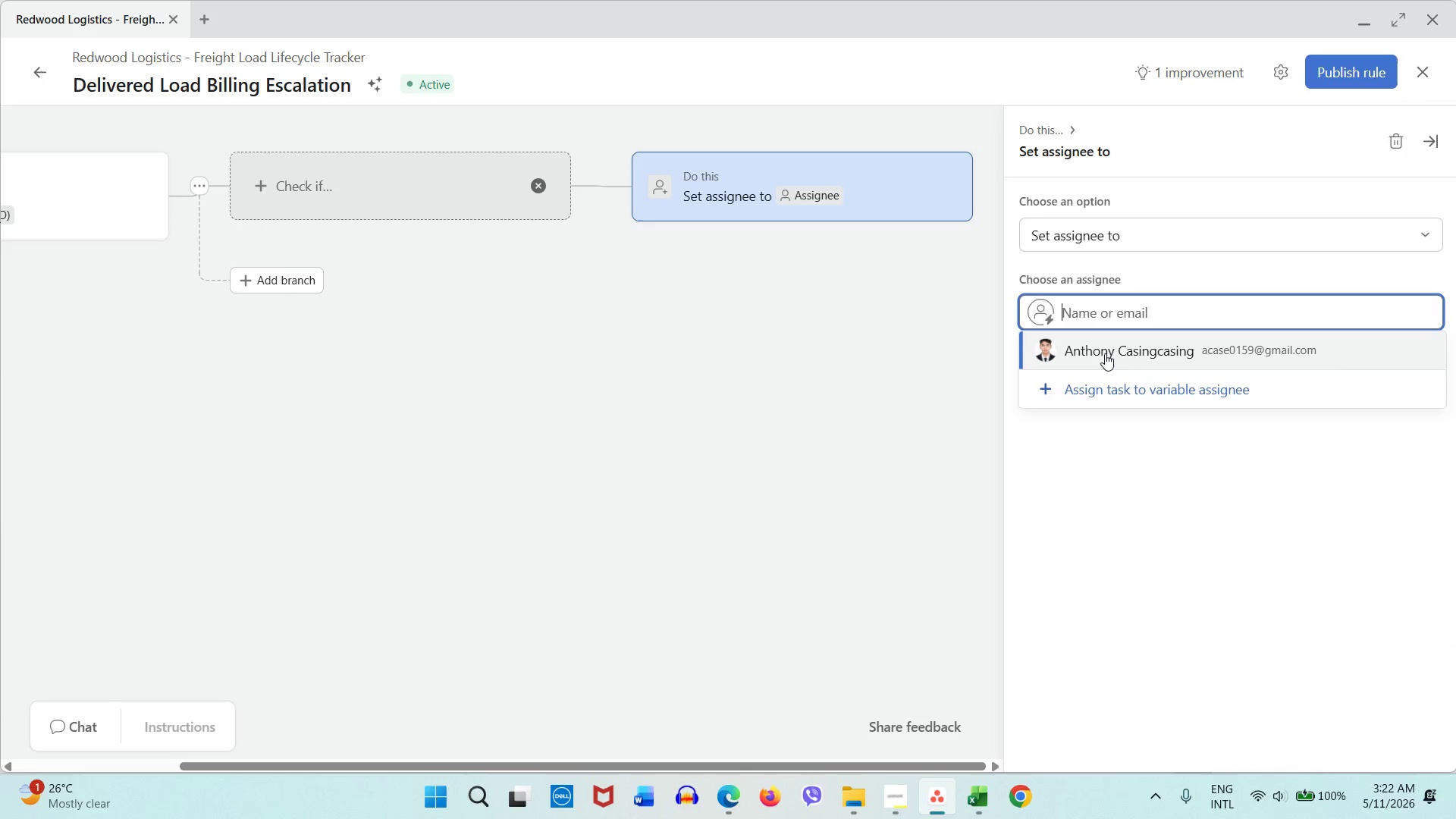 
left_click([1105, 353])
 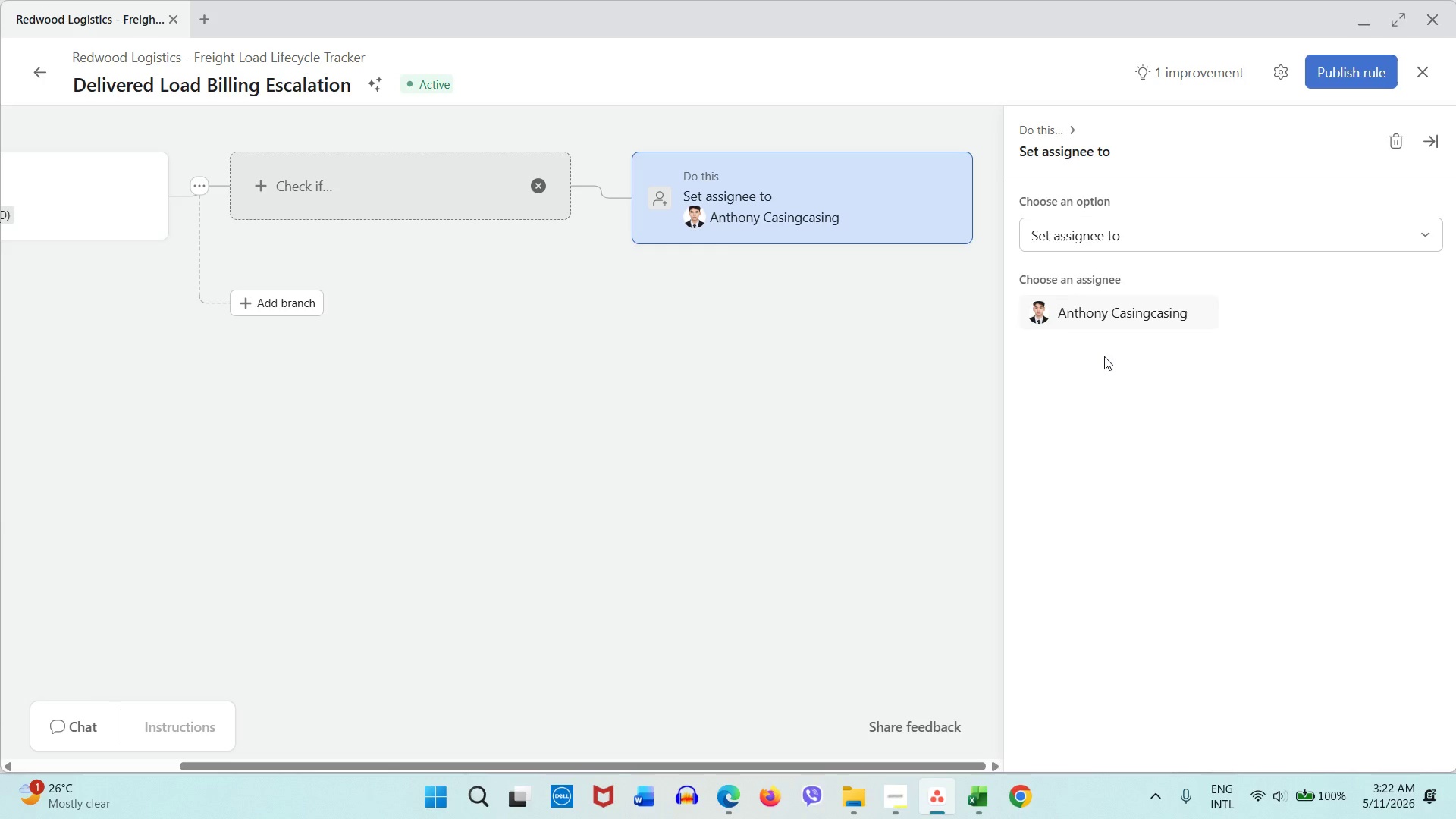 
left_click([1100, 403])
 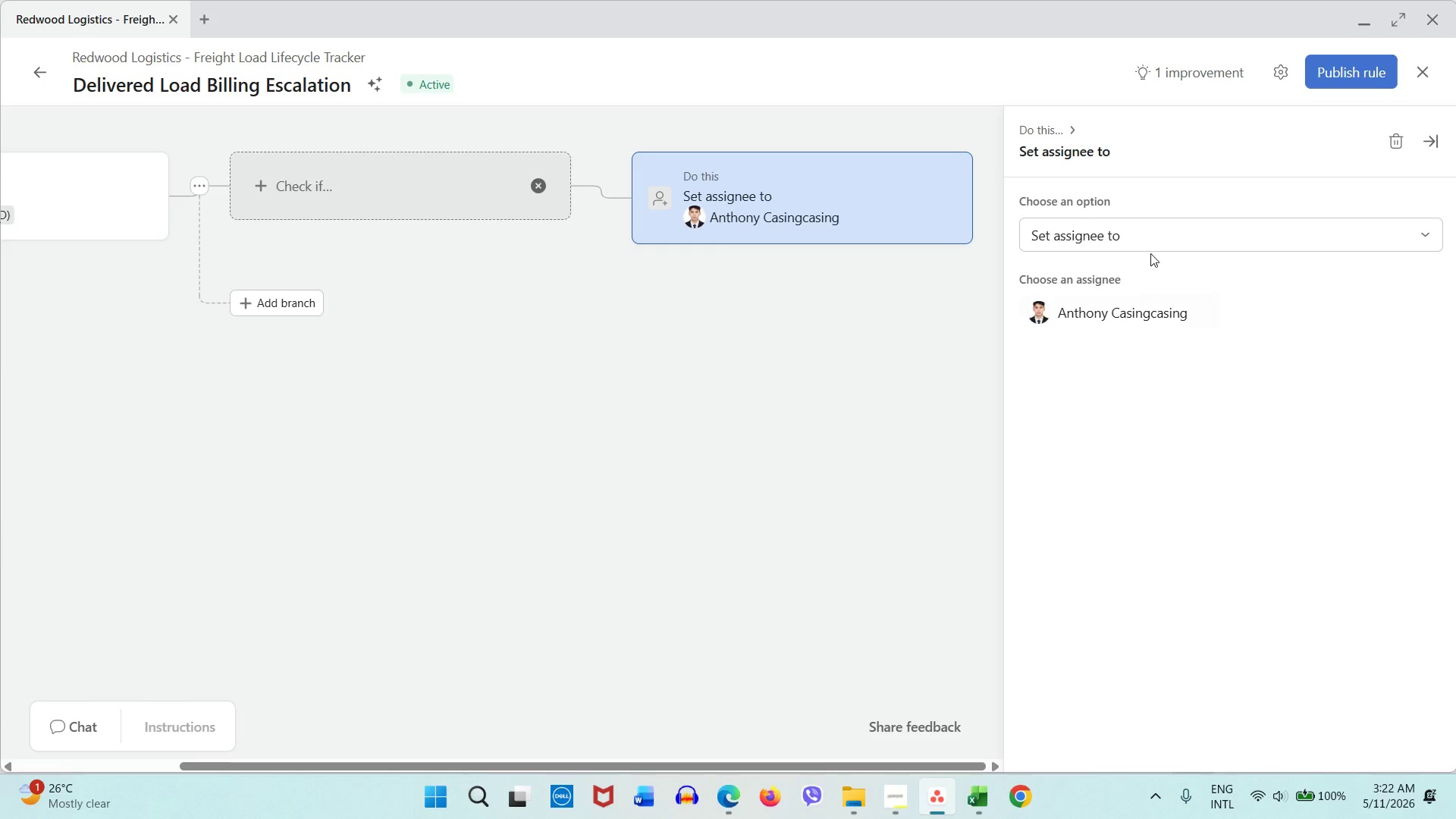 
left_click([1158, 239])
 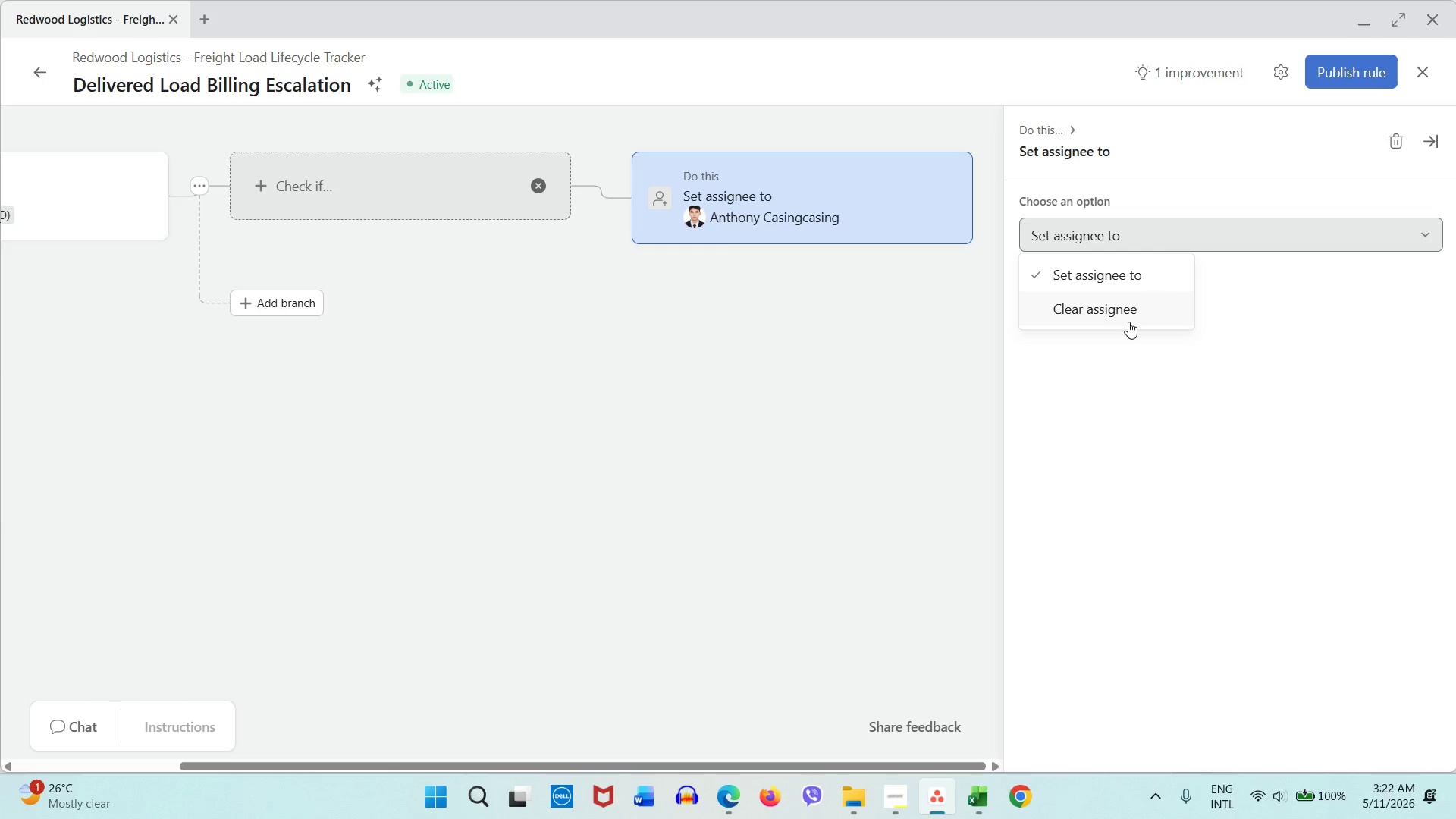 
left_click([1120, 373])
 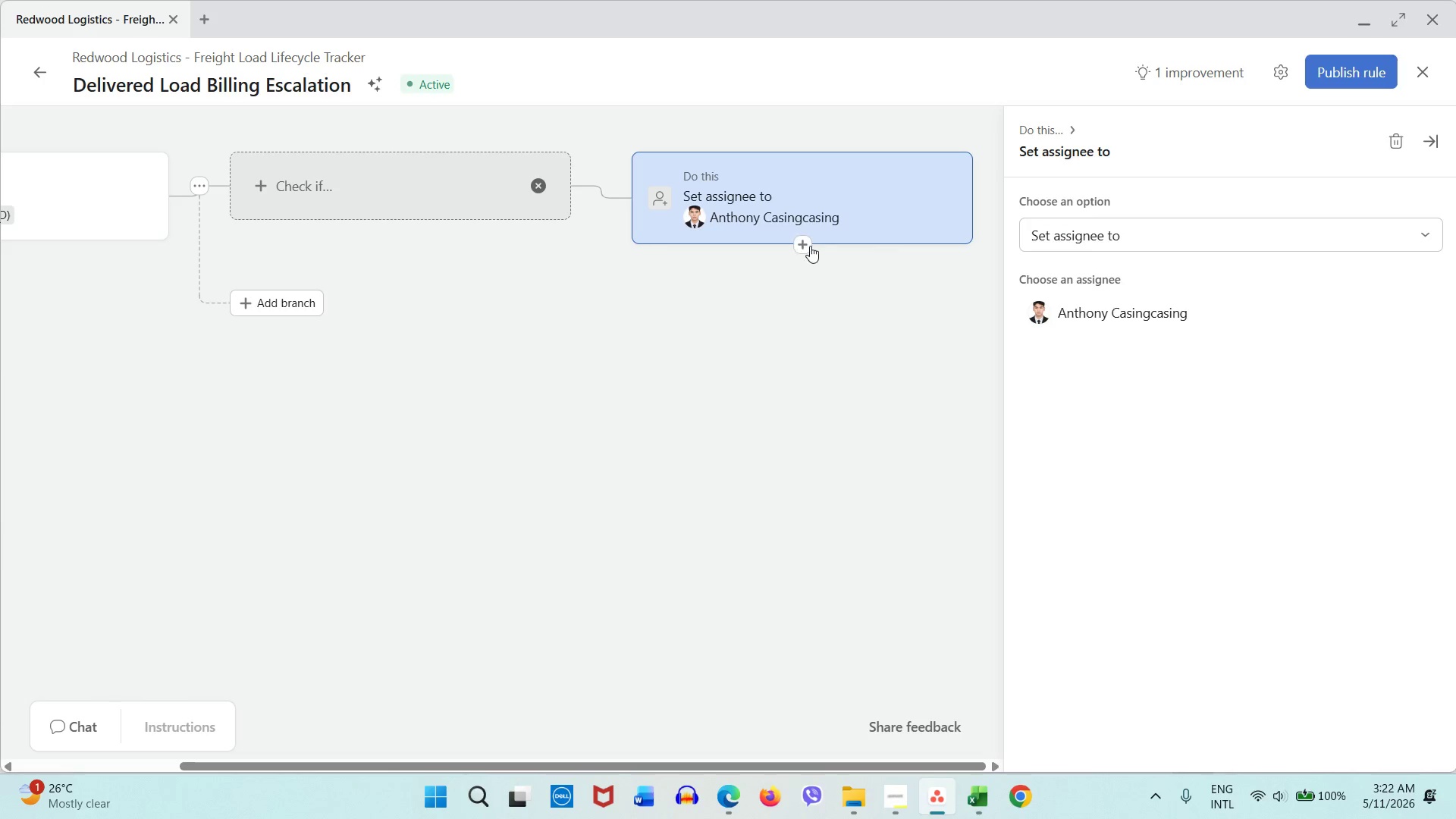 
left_click([801, 245])
 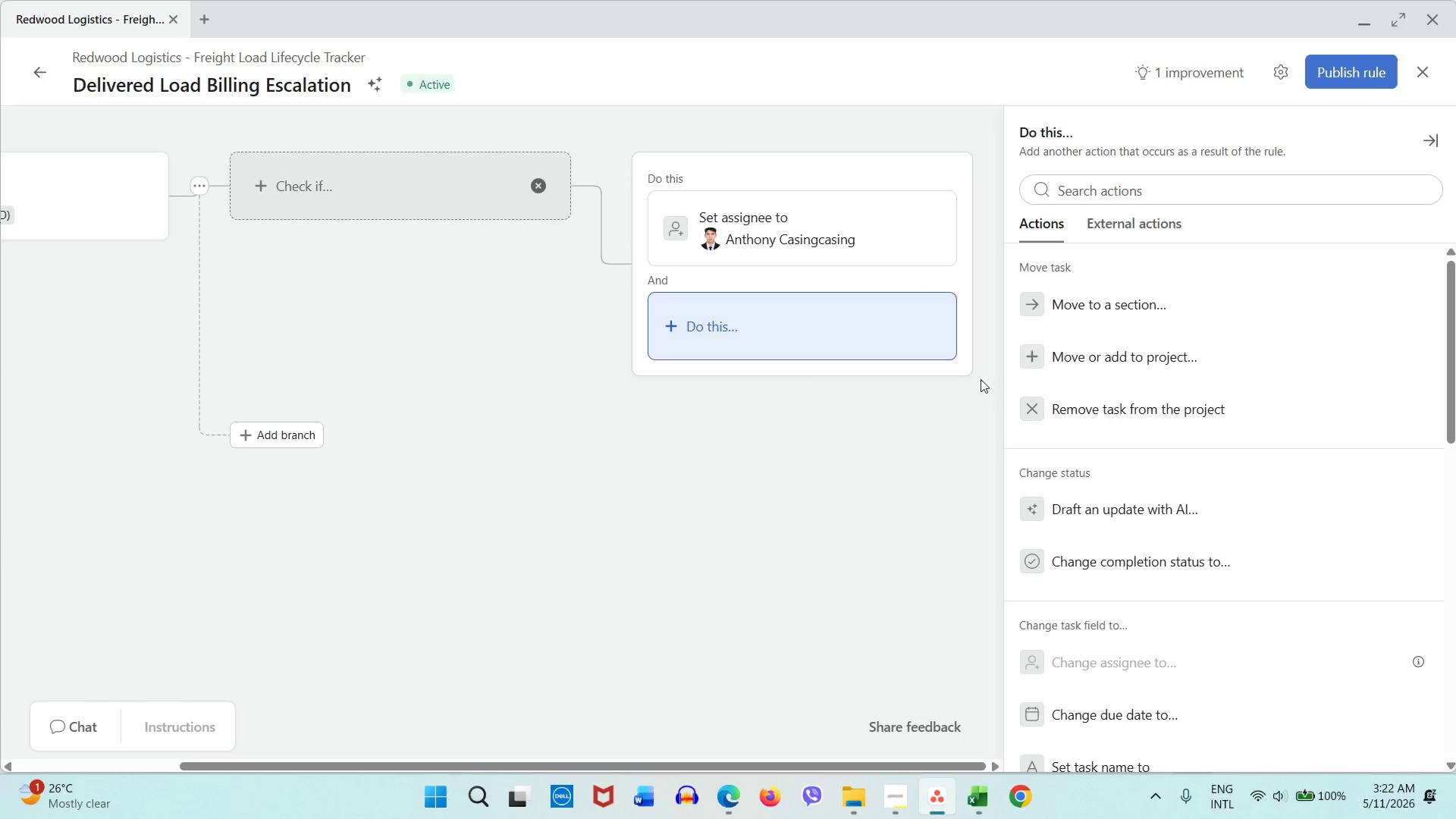 
scroll: coordinate [1119, 477], scroll_direction: down, amount: 7.0
 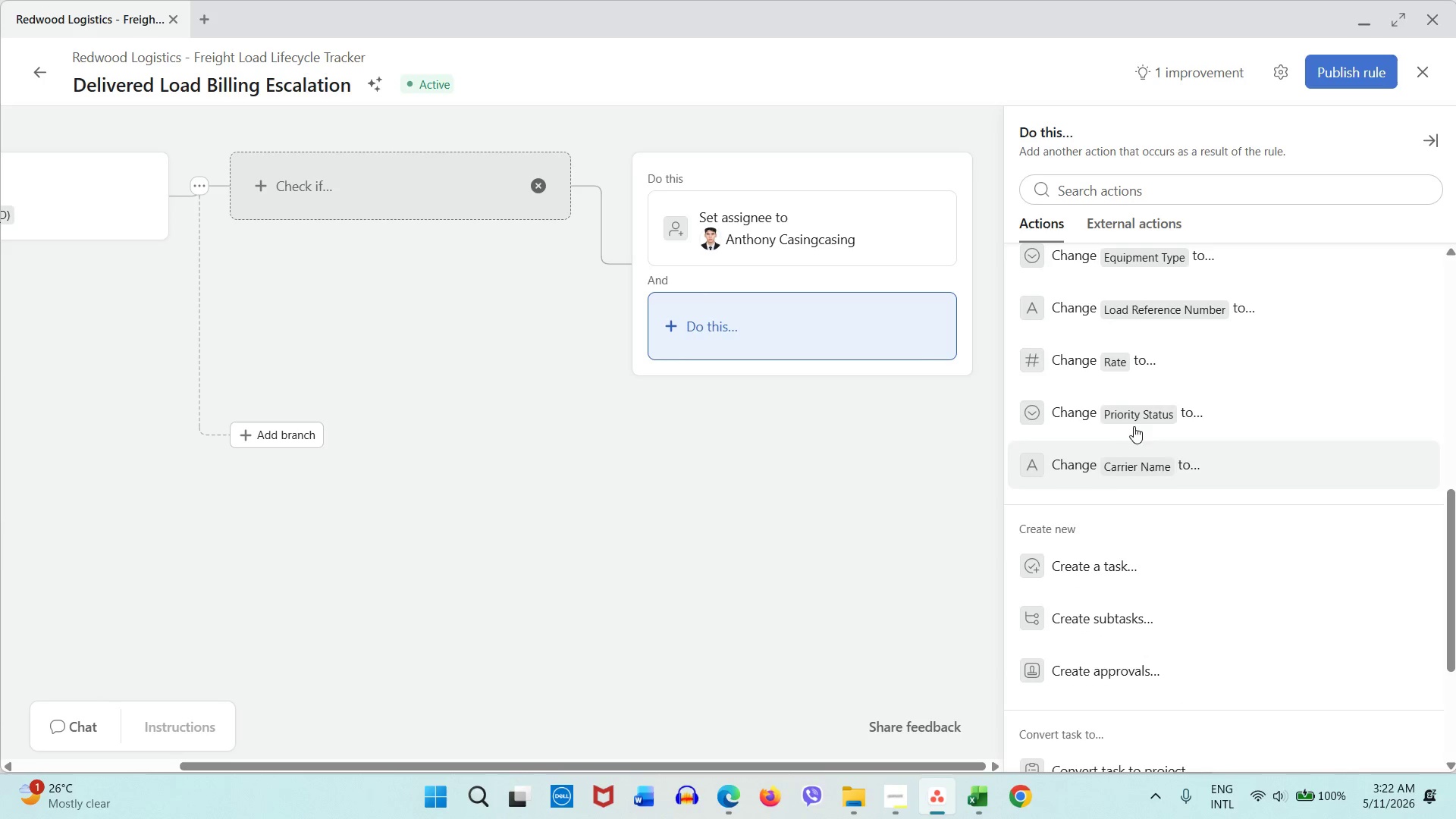 
left_click([1136, 413])
 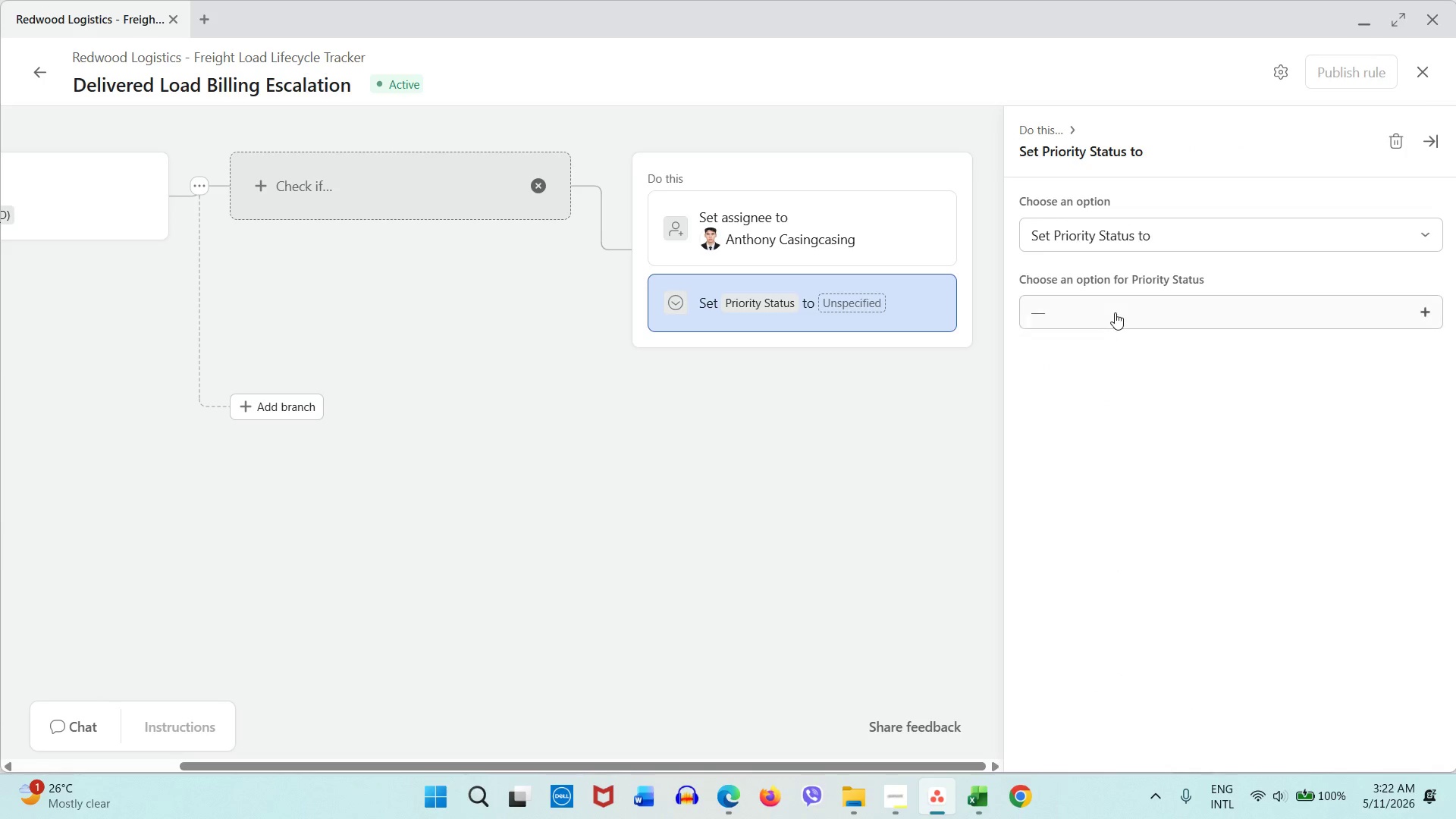 
left_click([1115, 312])
 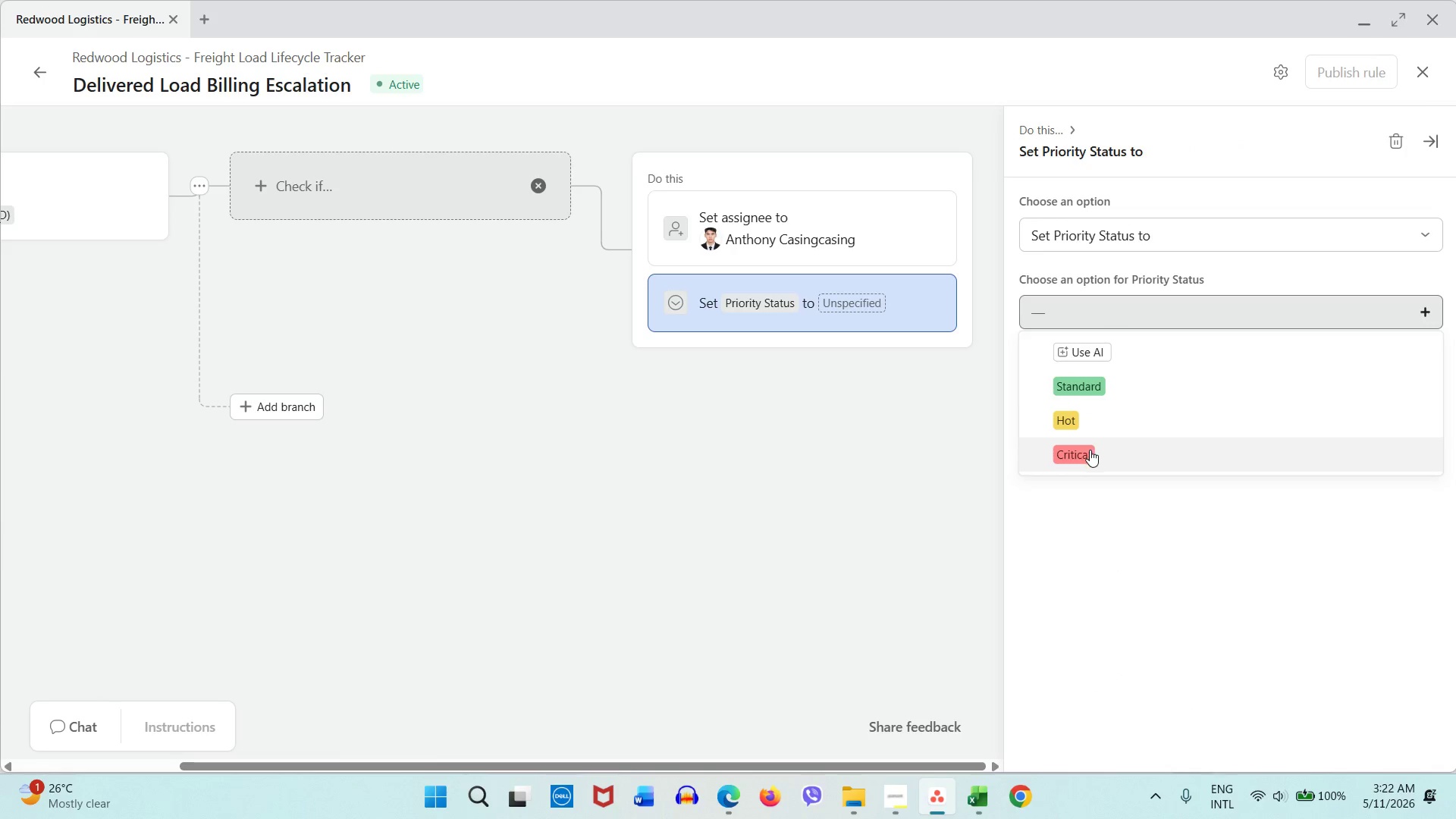 
left_click([1090, 450])
 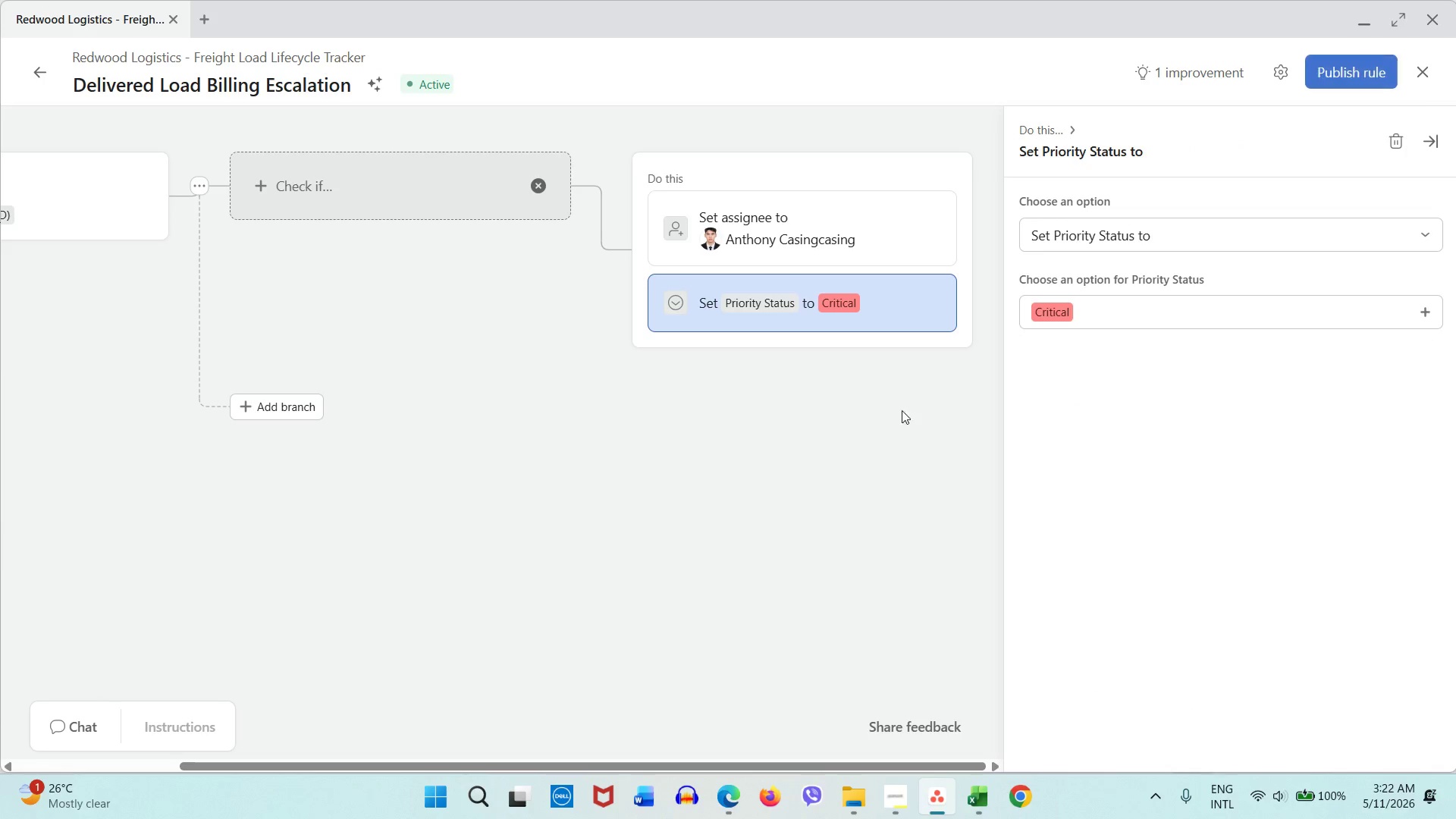 
left_click([866, 406])
 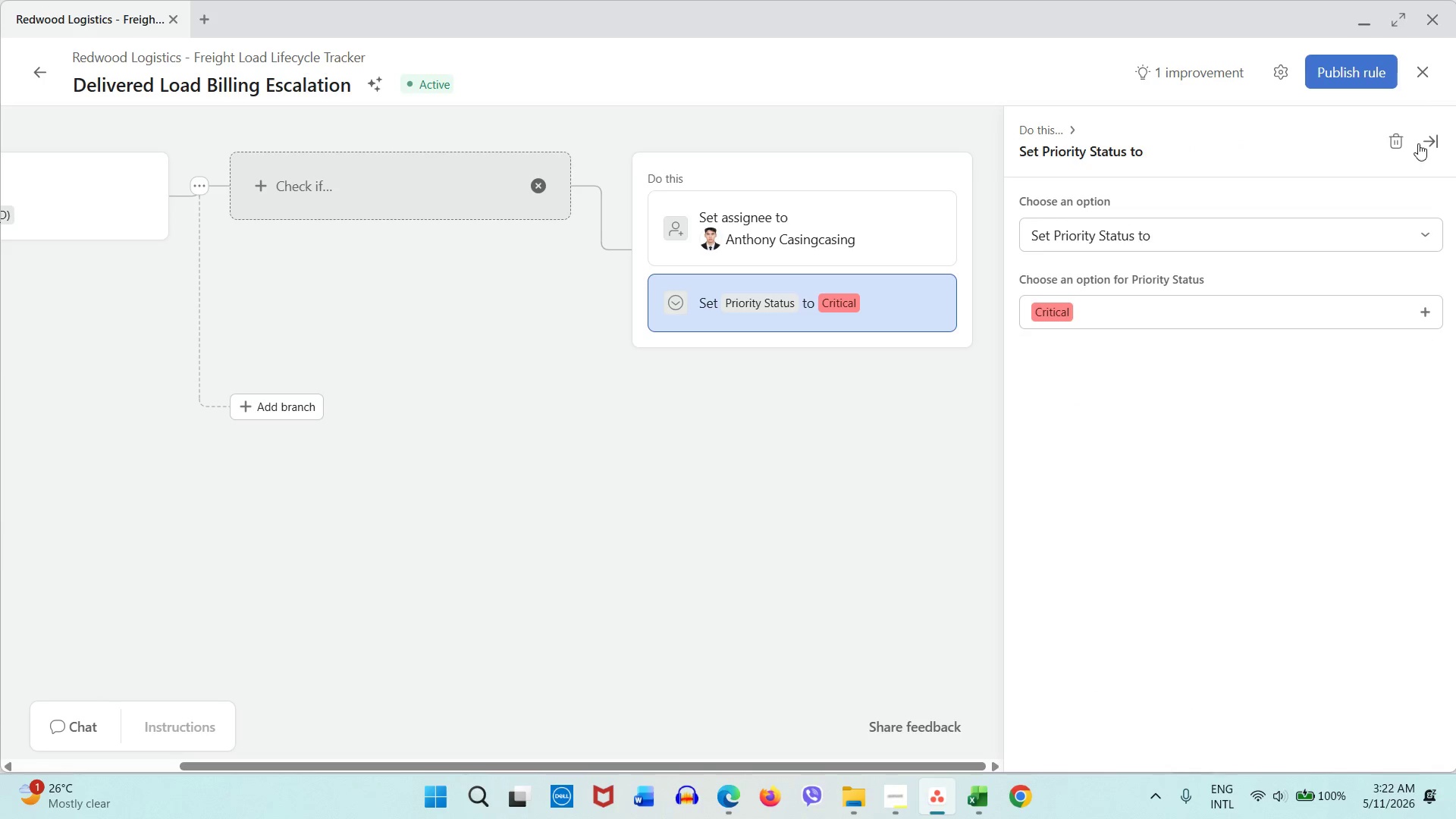 
left_click([1424, 147])
 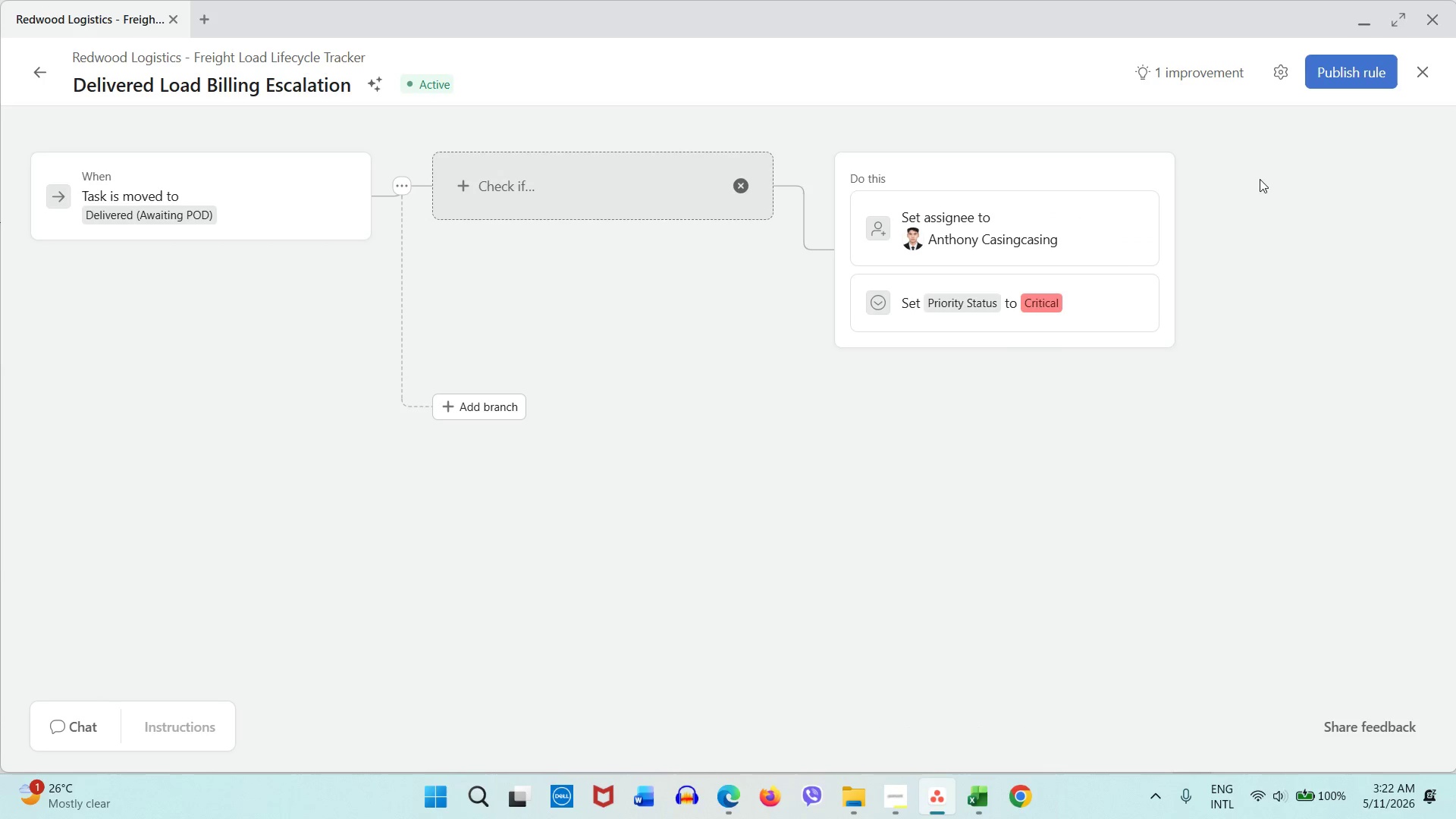 
mouse_move([1070, 260])
 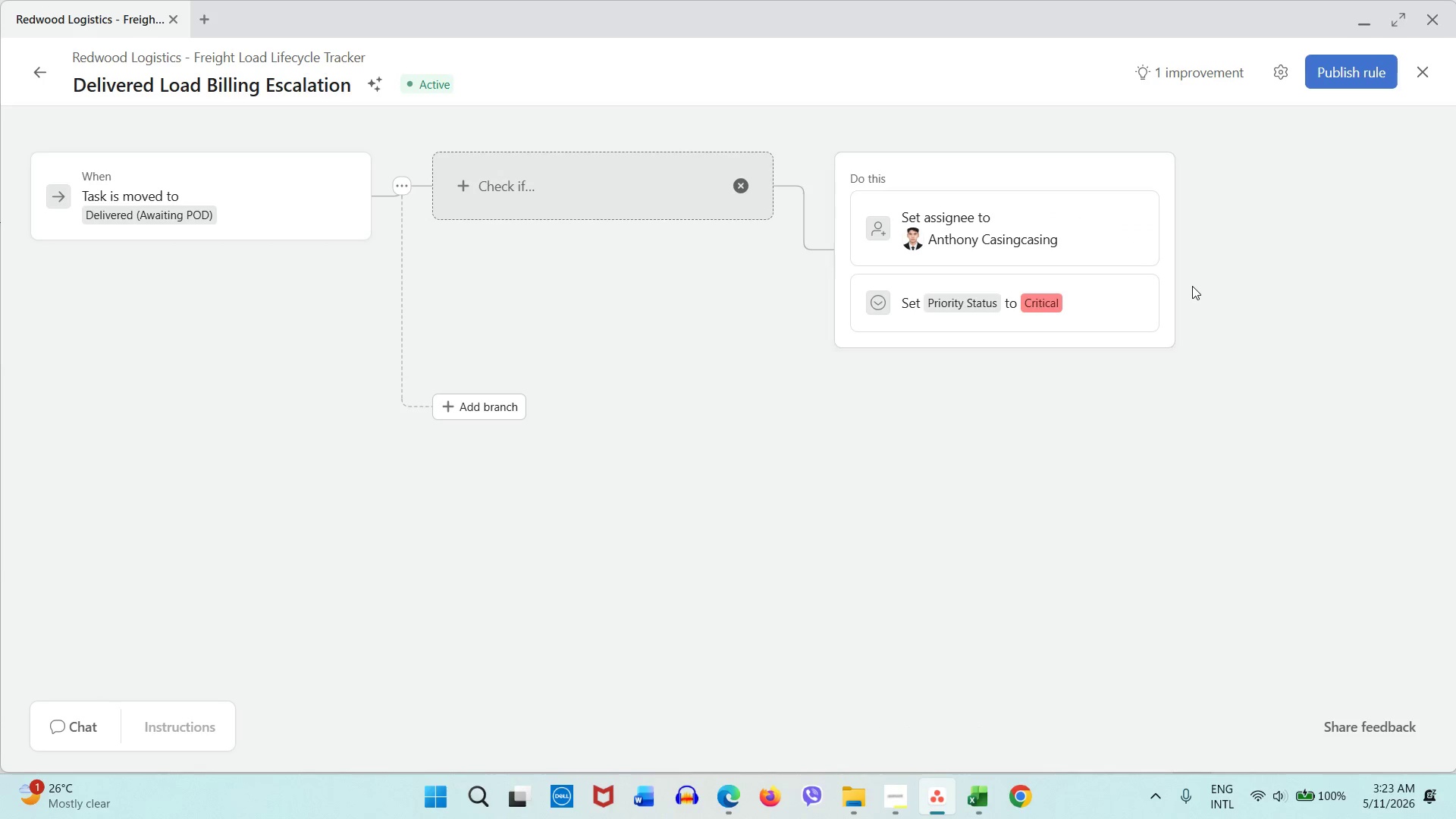 
left_click([1192, 286])
 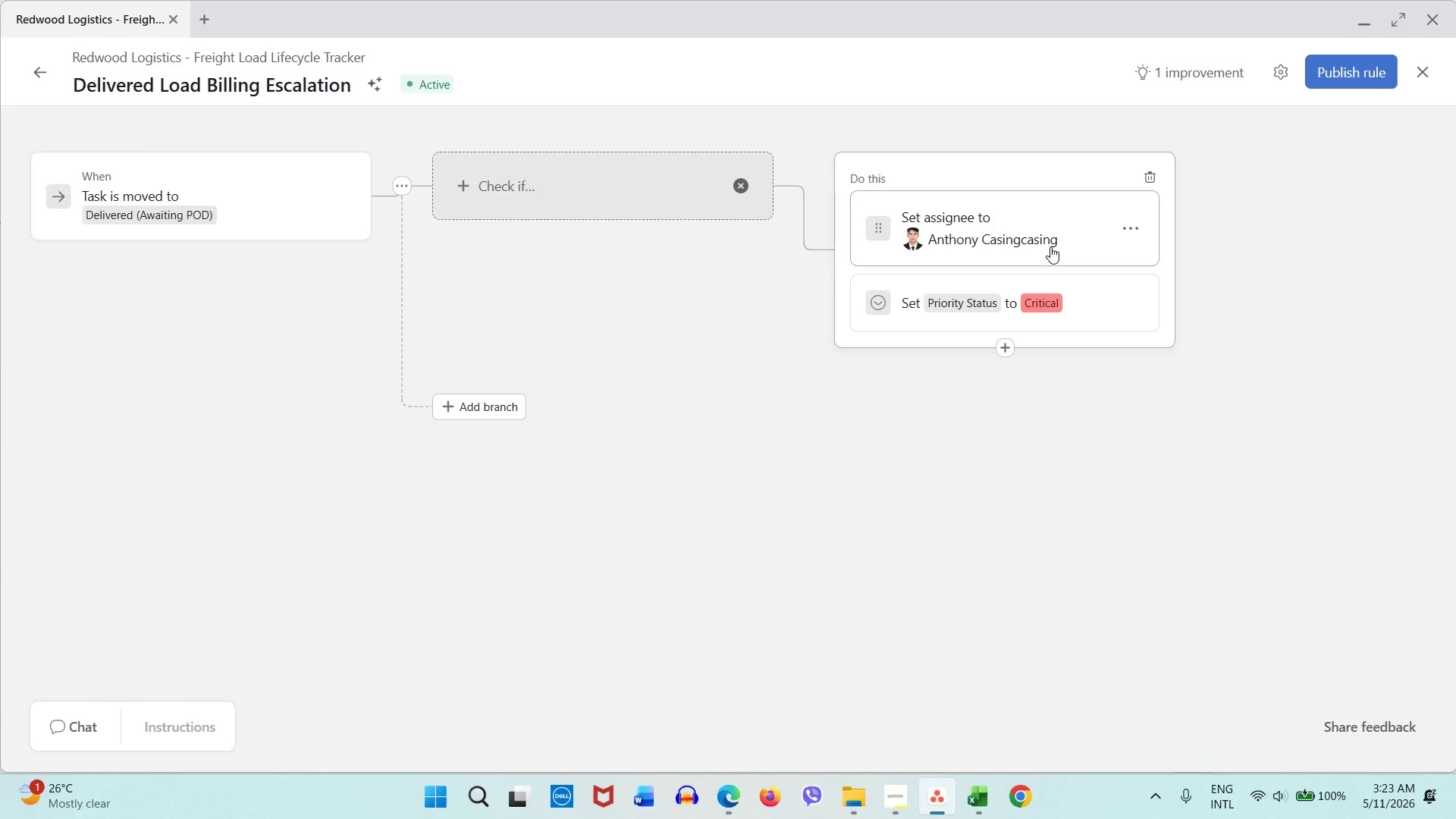 
wait(14.2)
 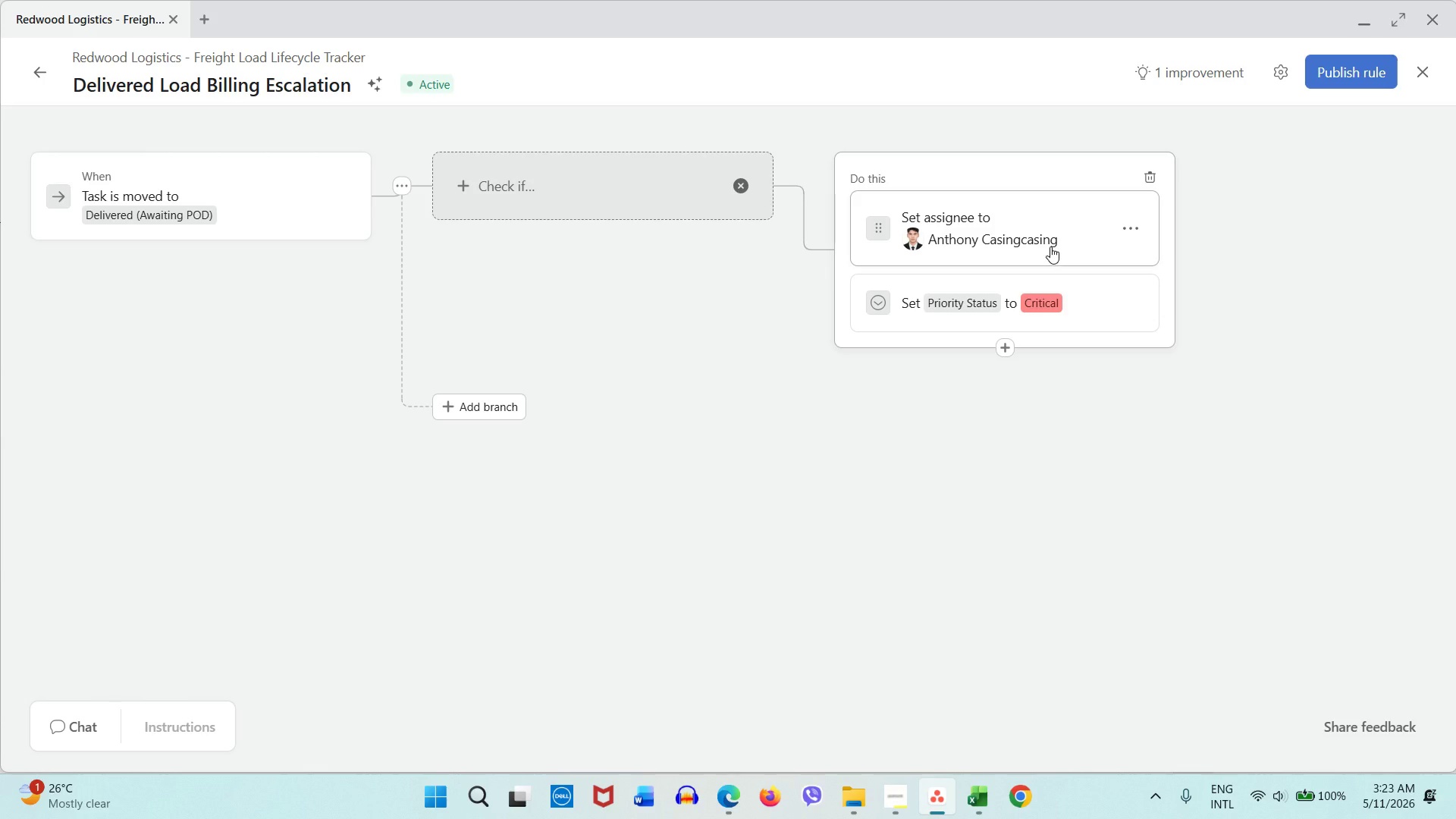 
left_click([1045, 253])
 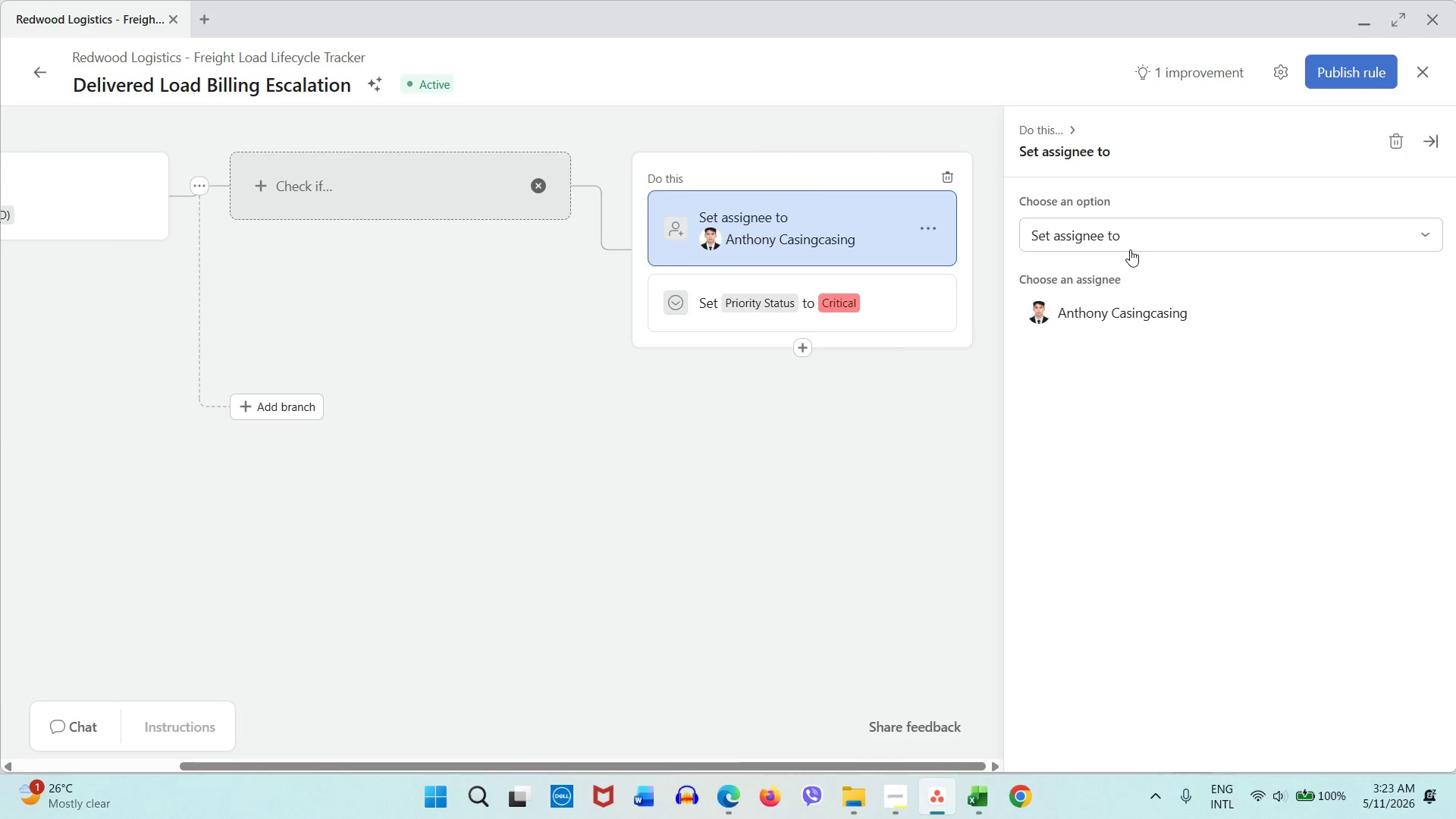 
double_click([1130, 244])
 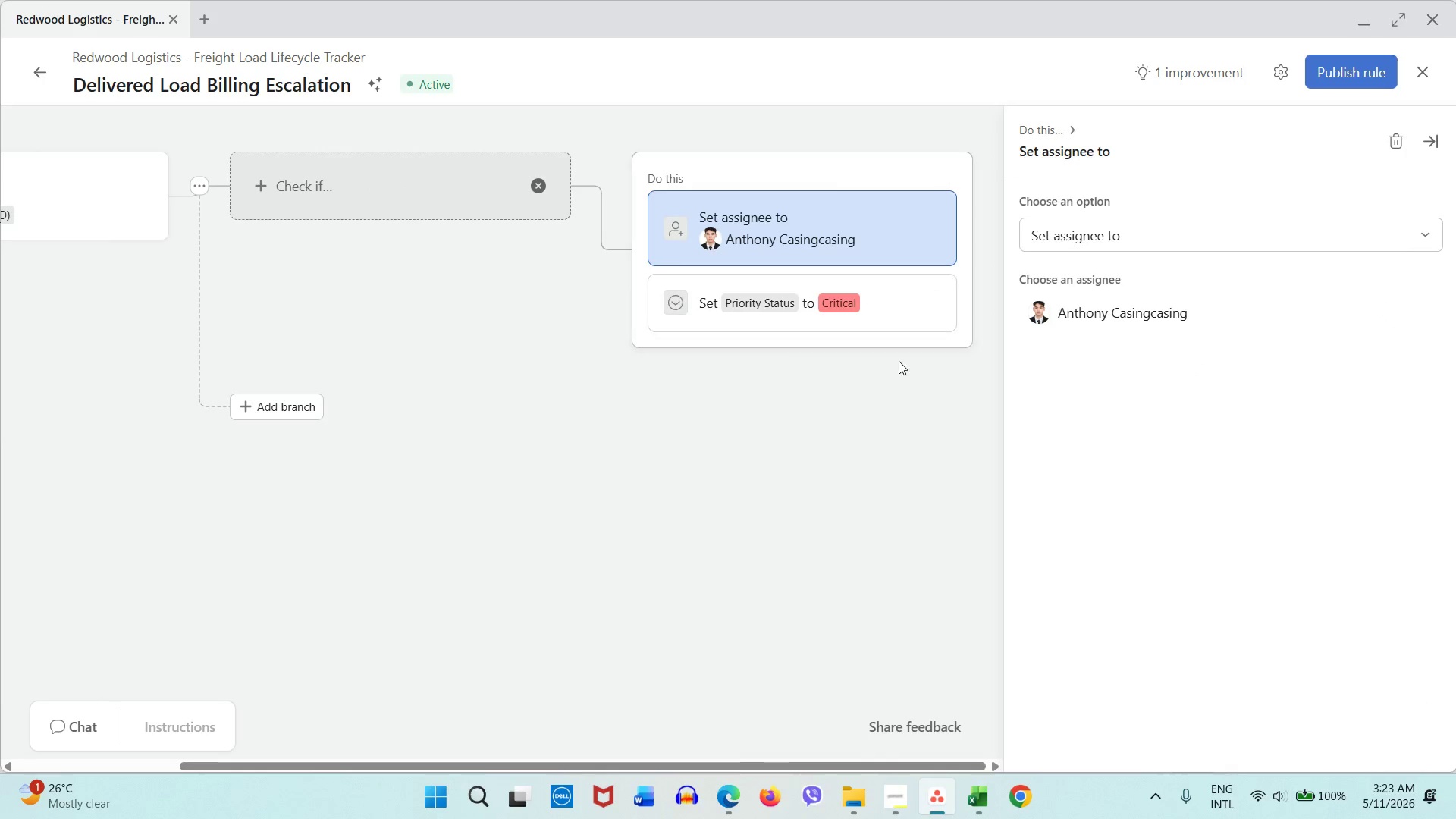 
left_click([899, 368])
 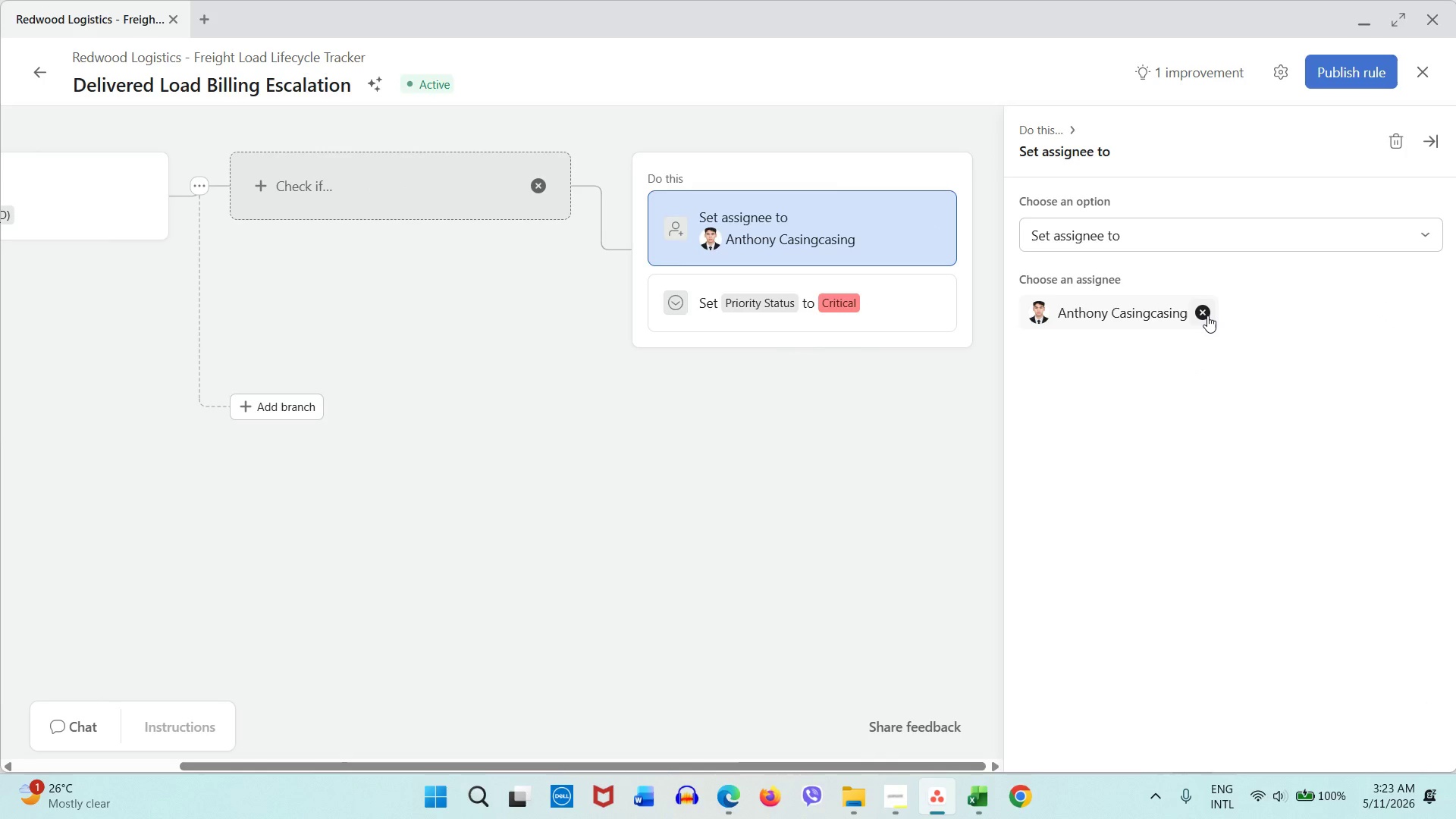 
left_click([1206, 315])
 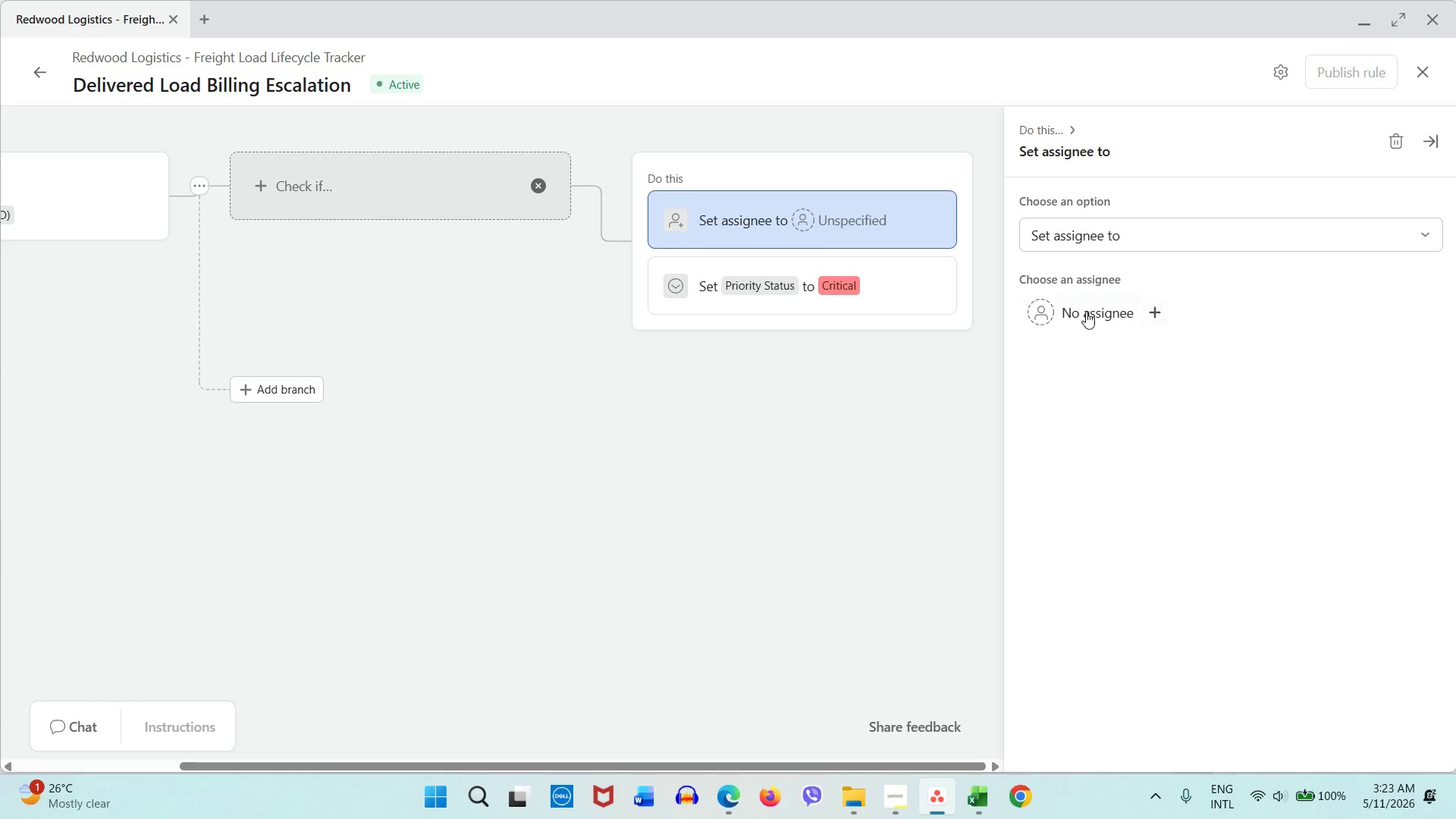 
left_click([1085, 312])
 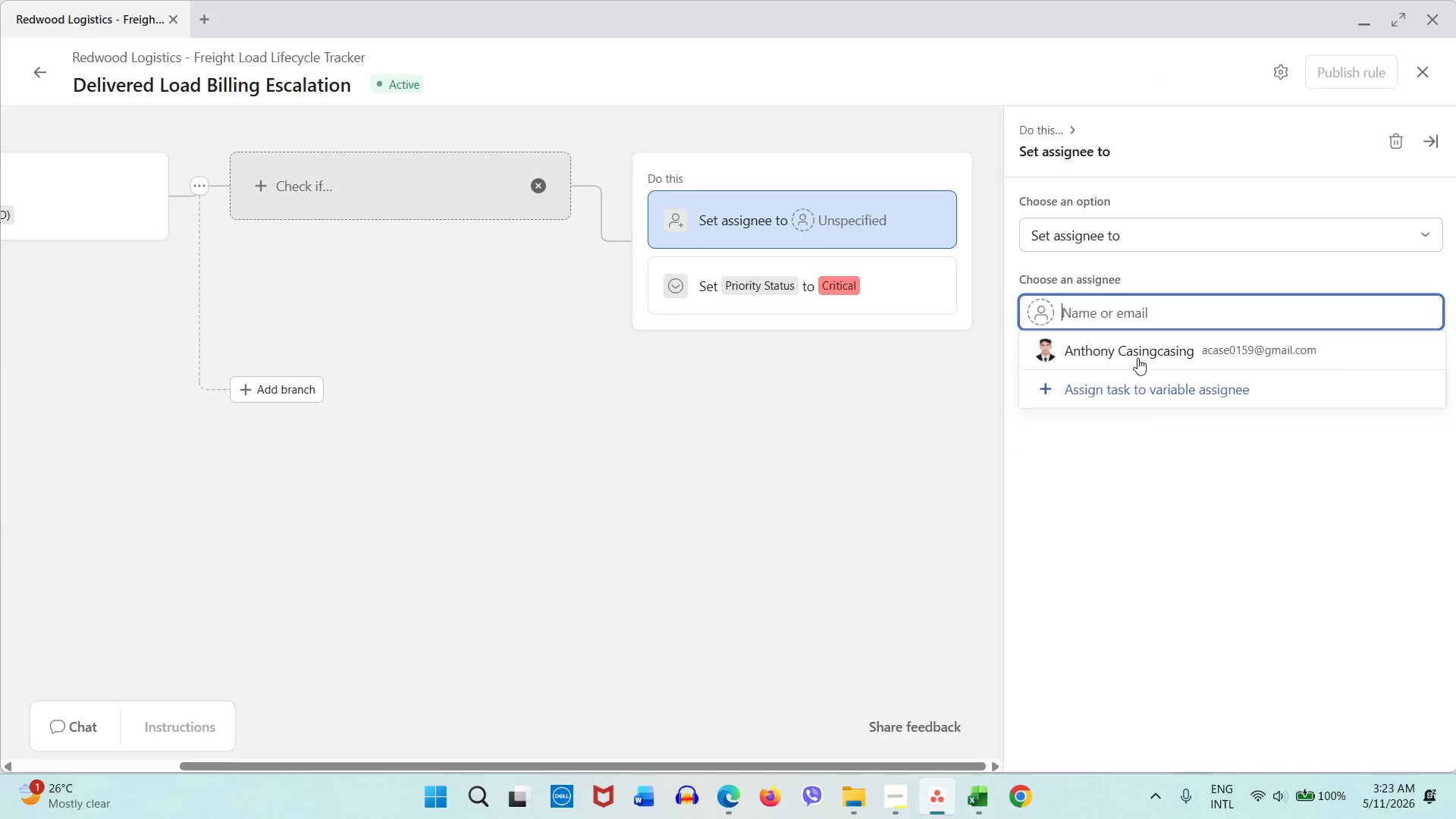 
left_click([1147, 476])
 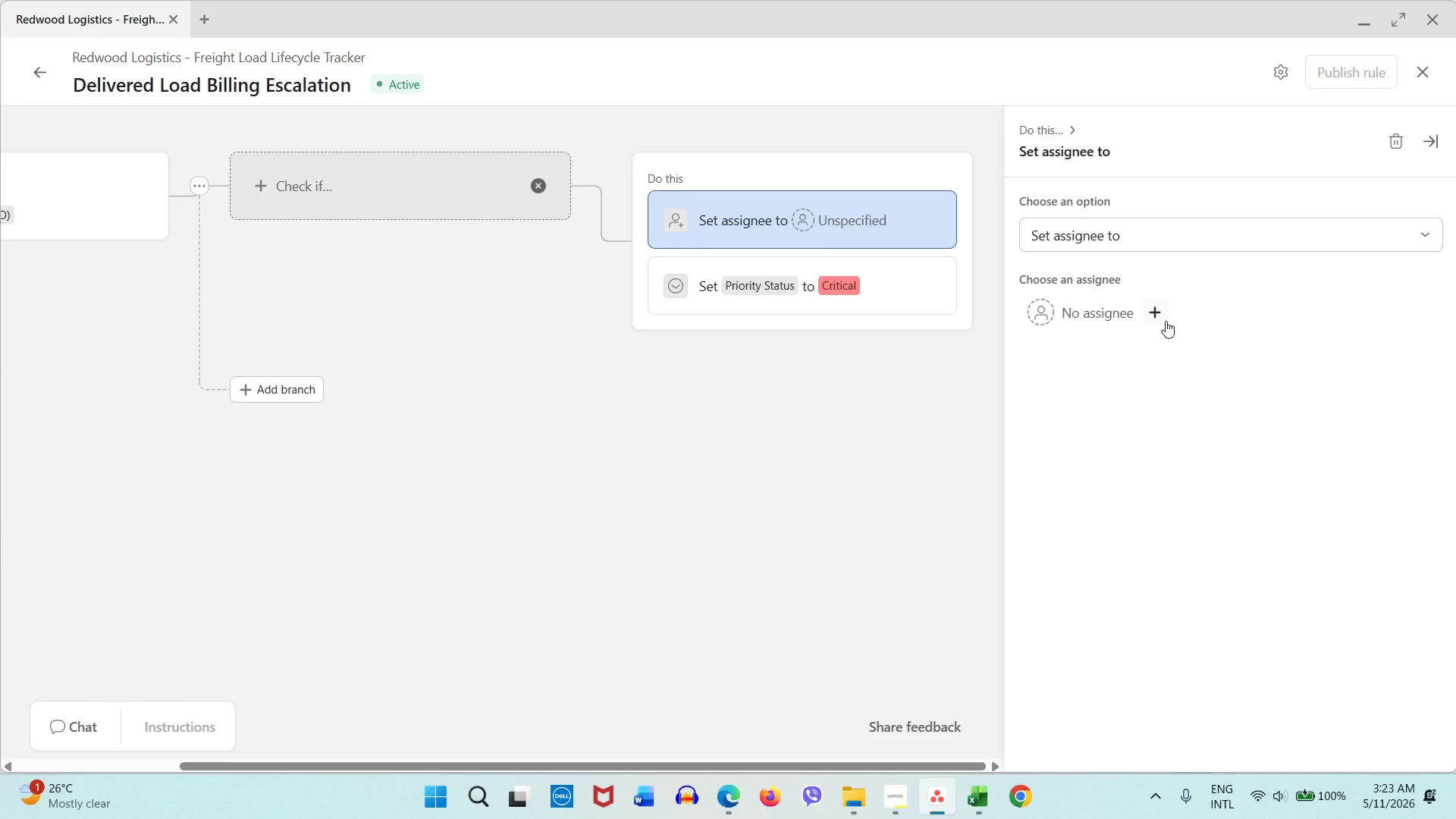 
left_click([1153, 313])
 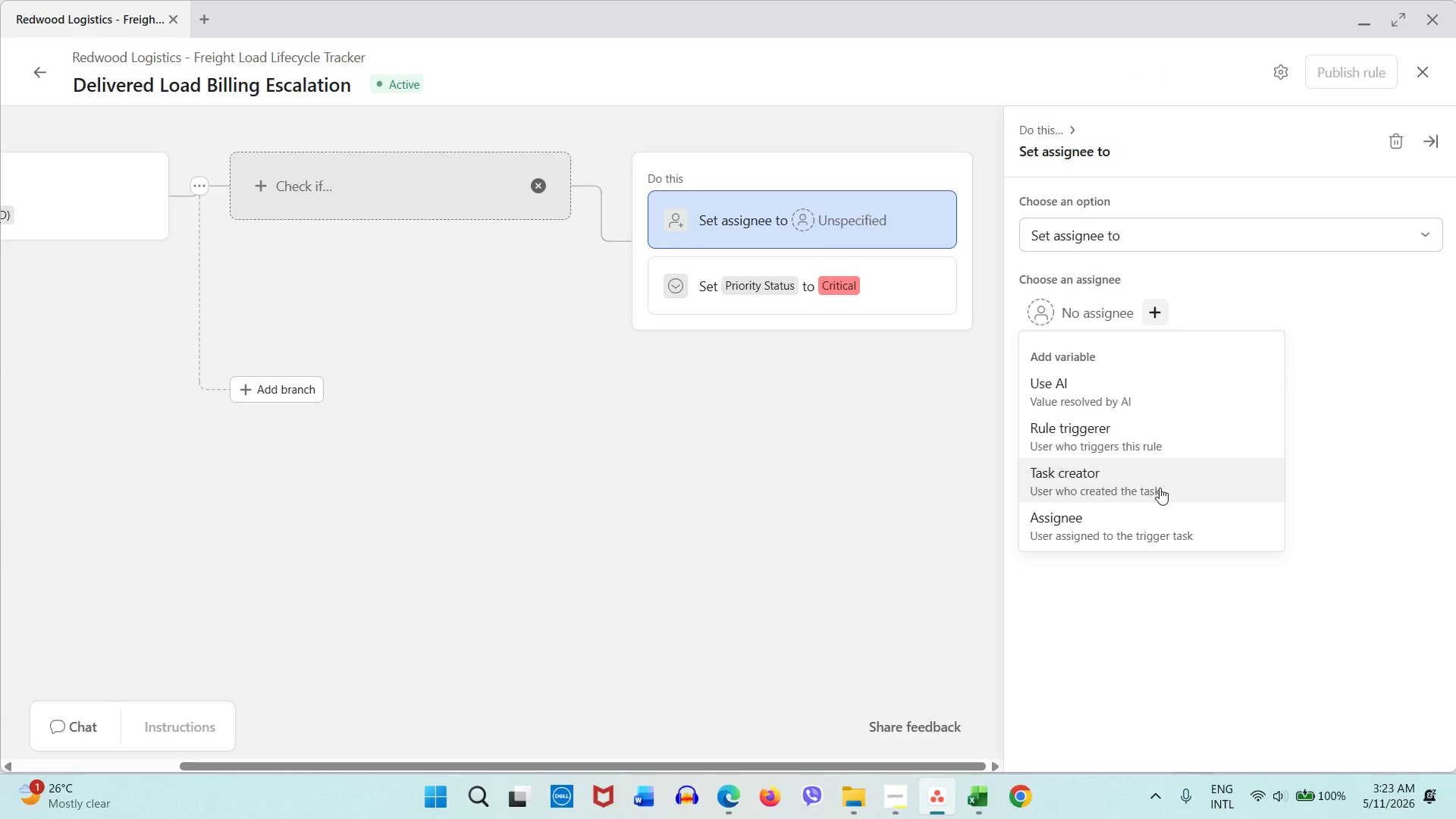 
left_click([1142, 493])
 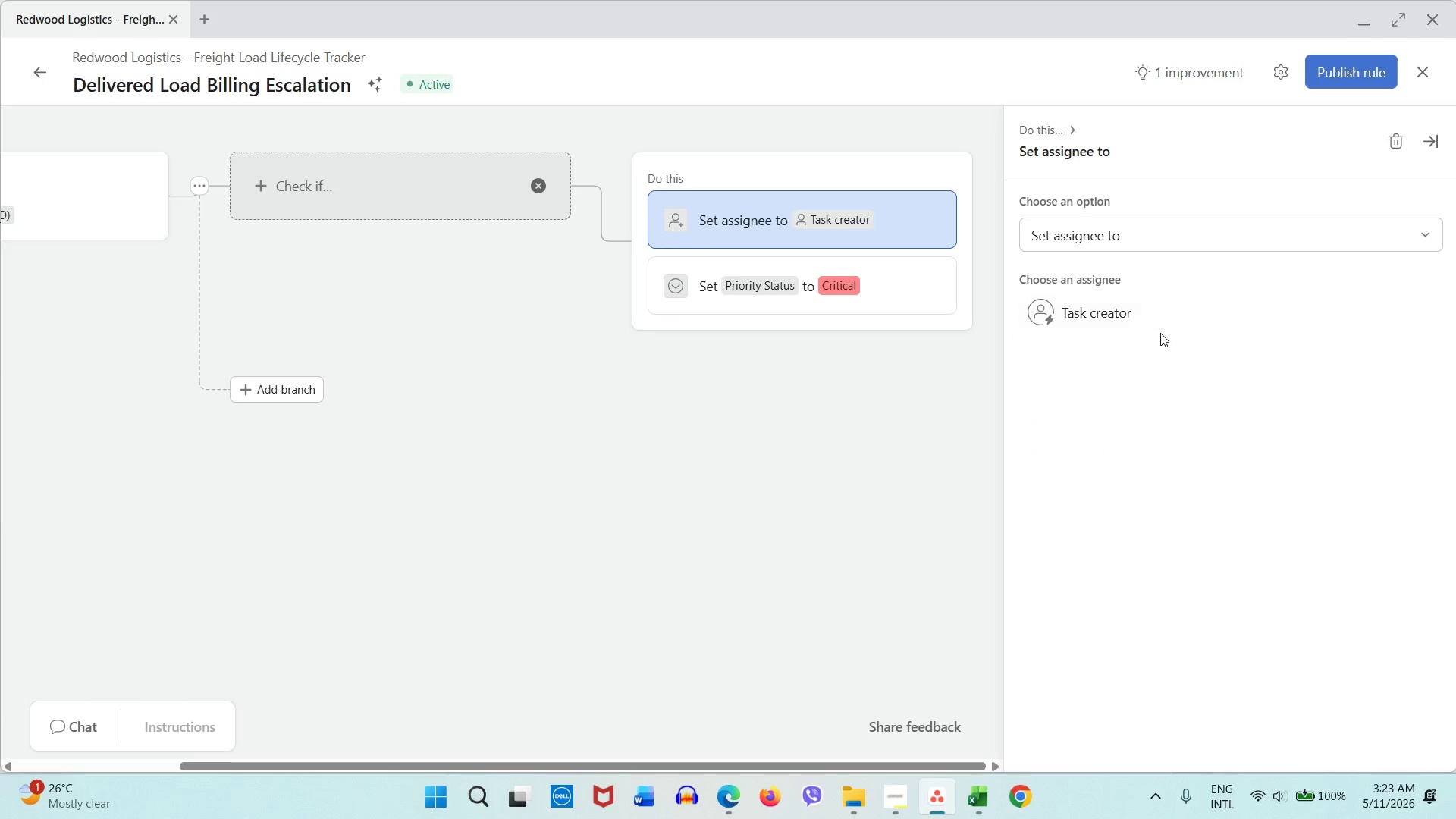 
left_click([1146, 315])
 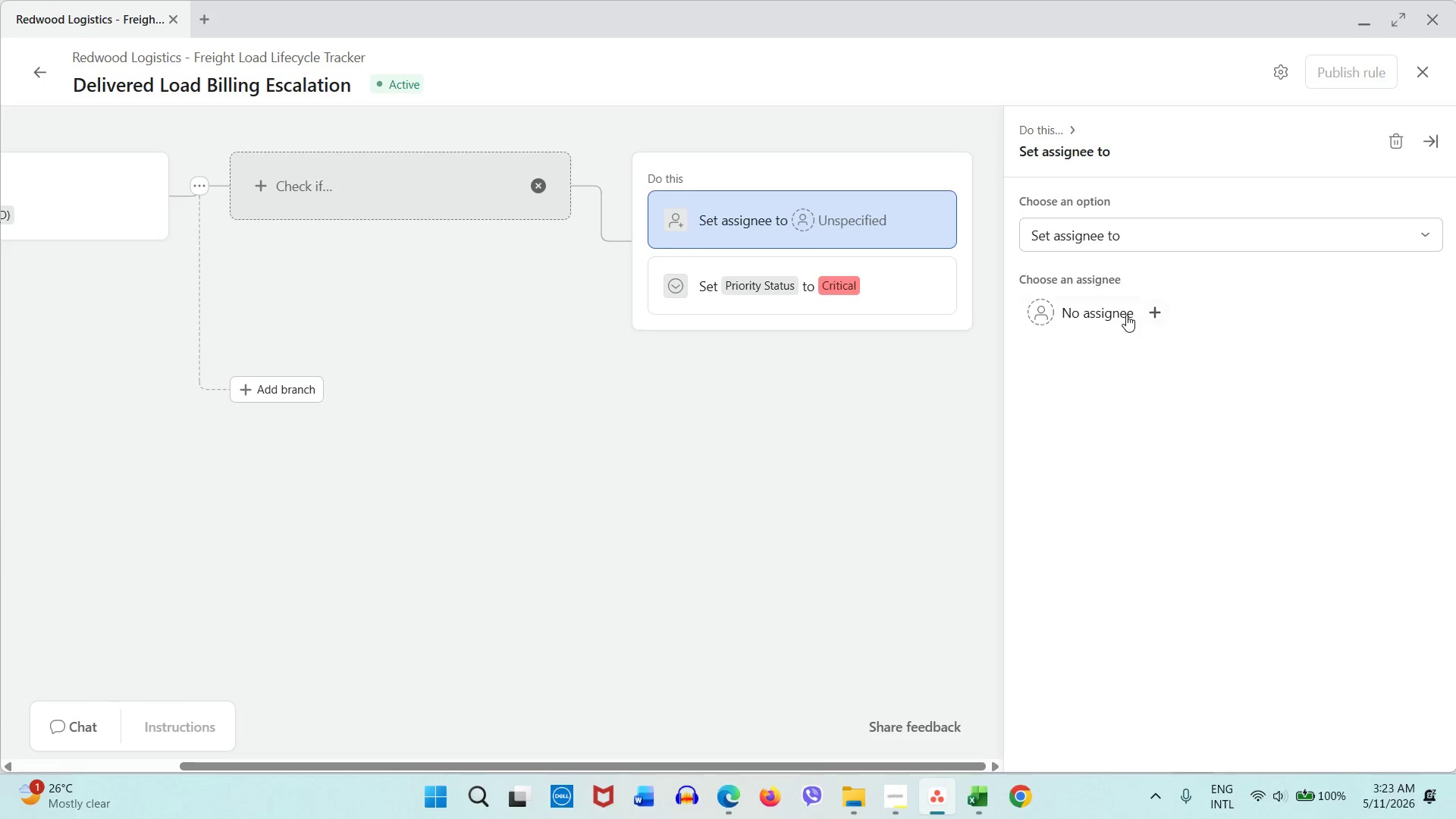 
left_click([1122, 315])
 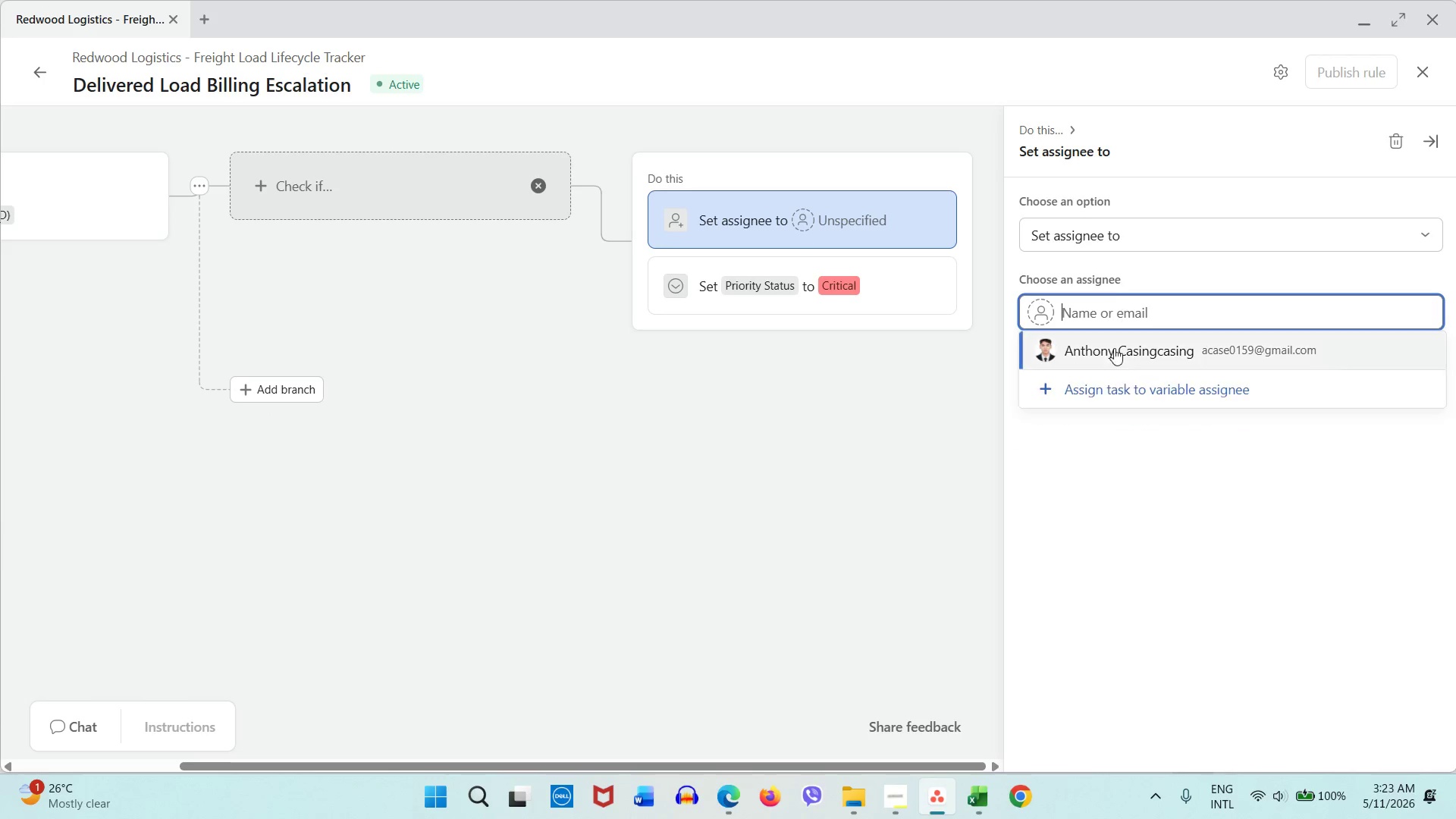 
left_click([1113, 354])
 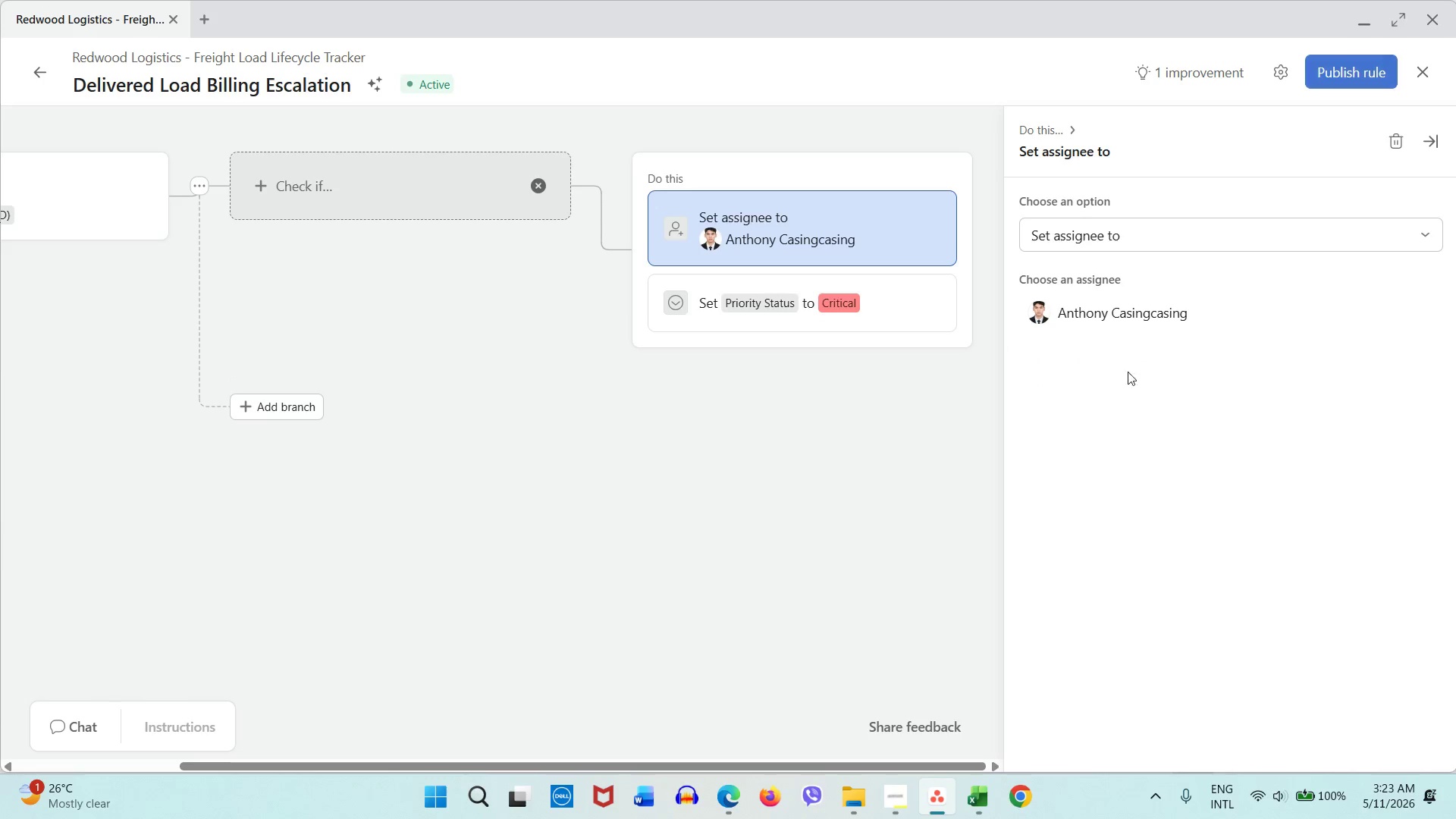 
left_click([1145, 389])
 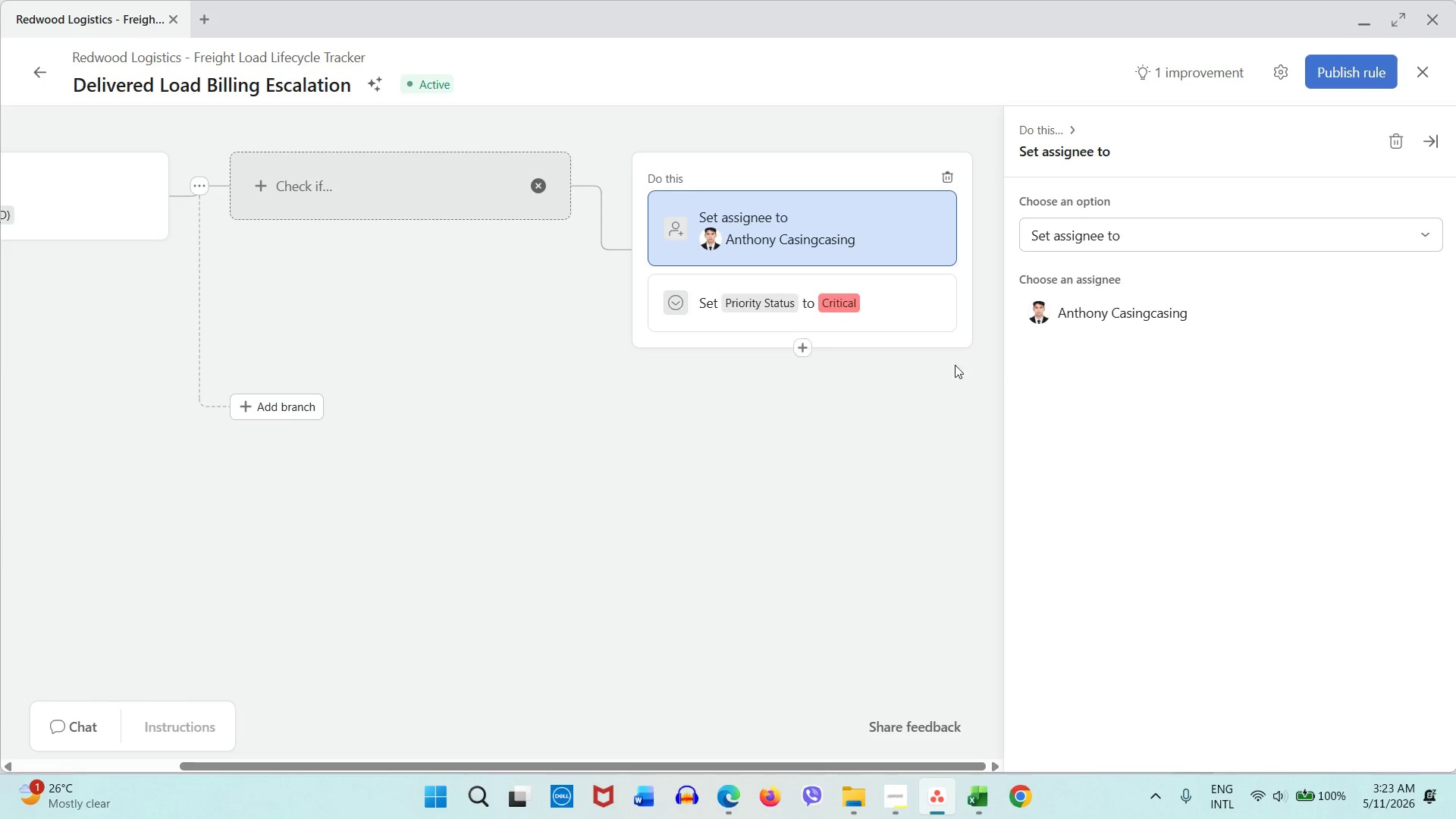 
left_click([934, 388])
 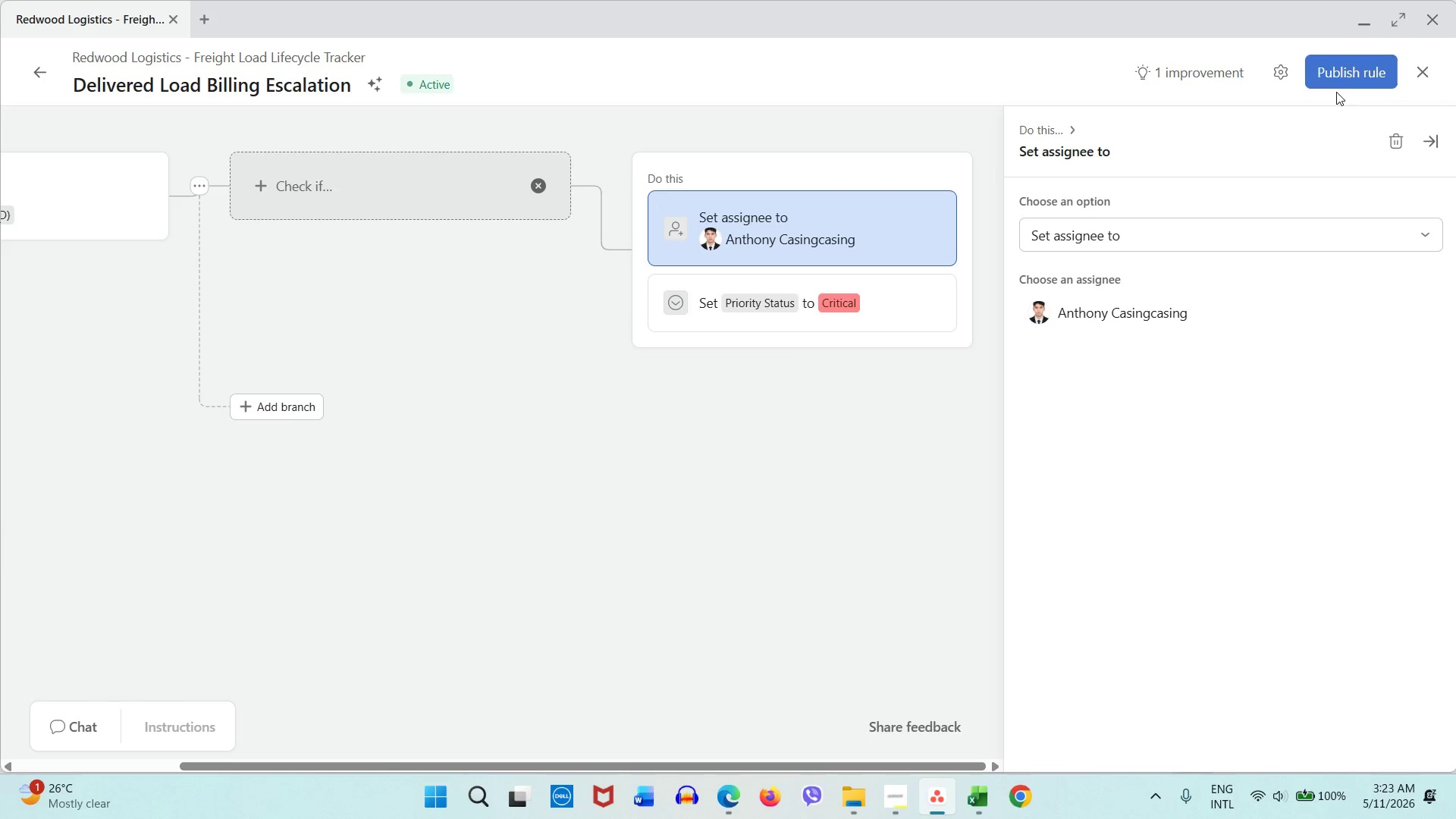 
left_click([1348, 82])
 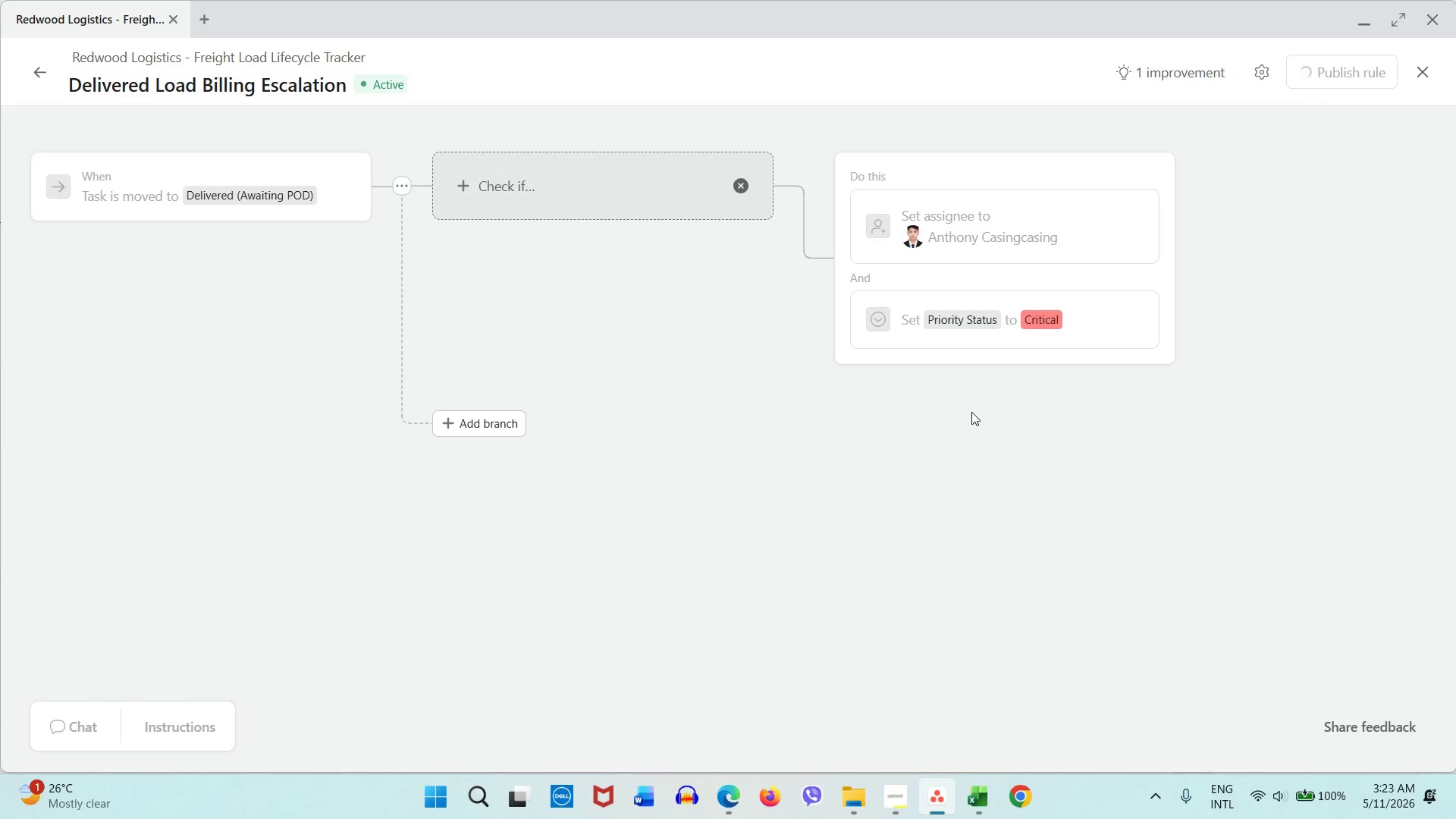 
wait(8.02)
 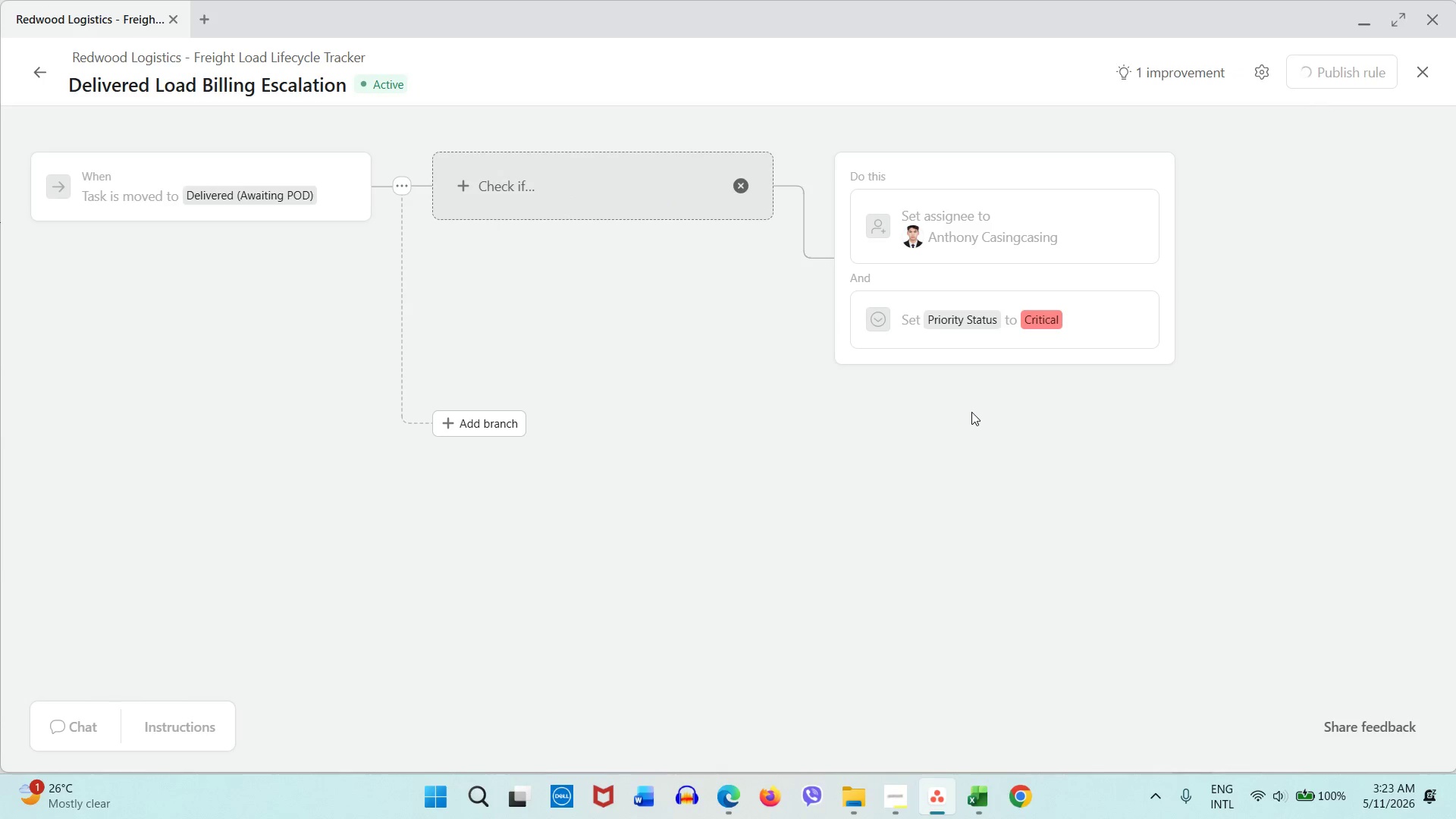 
left_click([879, 200])
 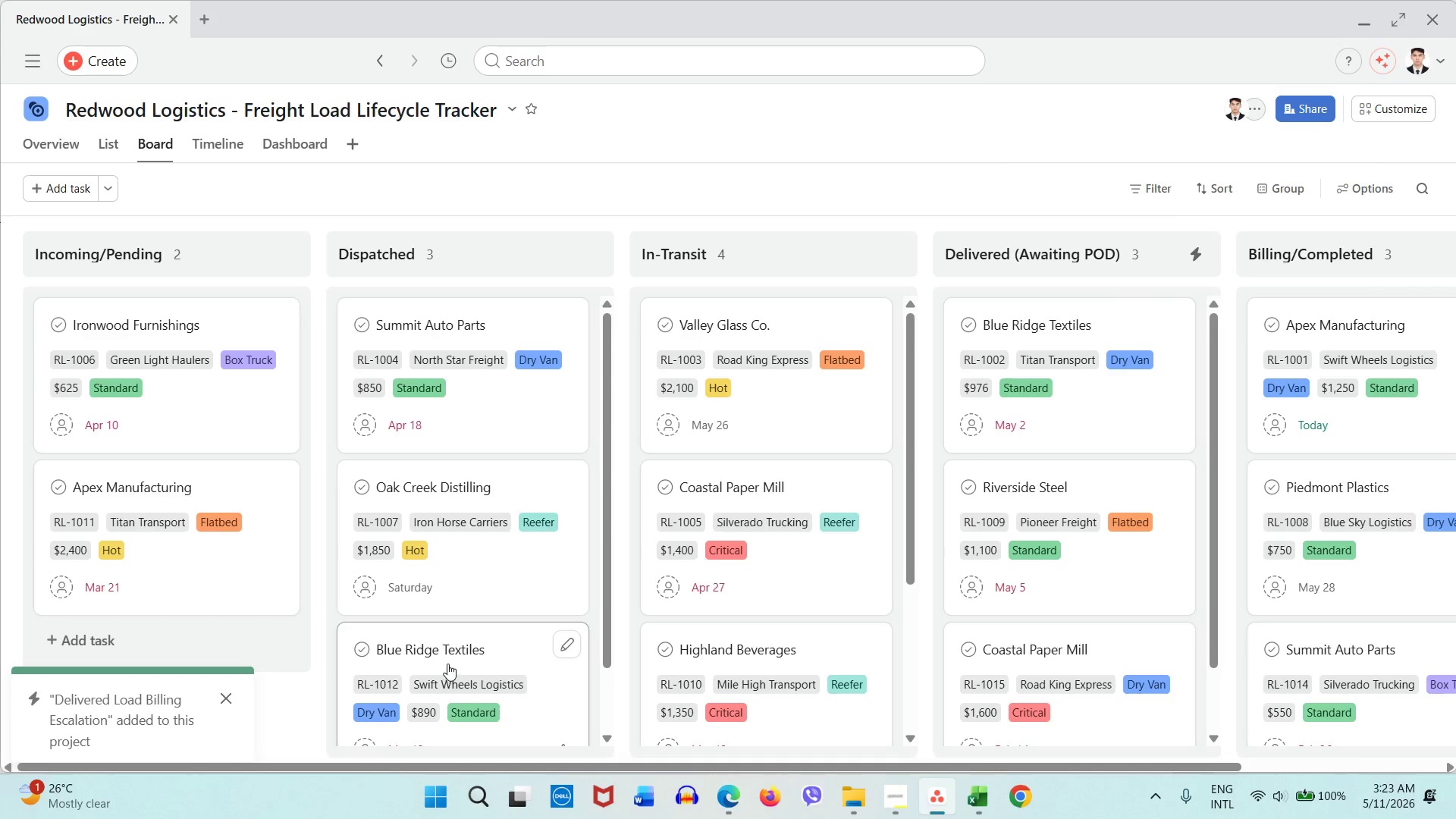 
left_click([224, 702])
 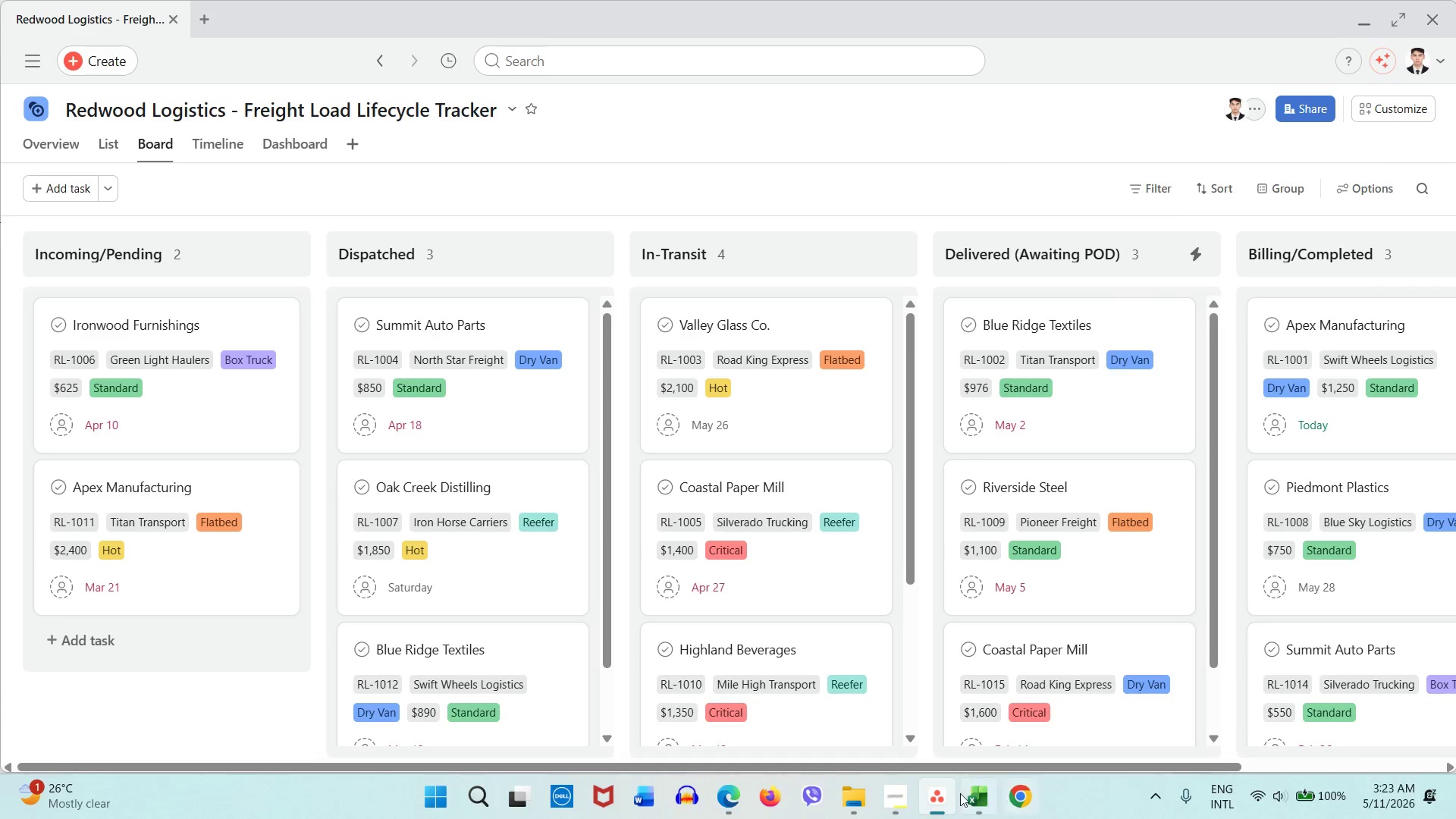 
left_click([966, 793])
 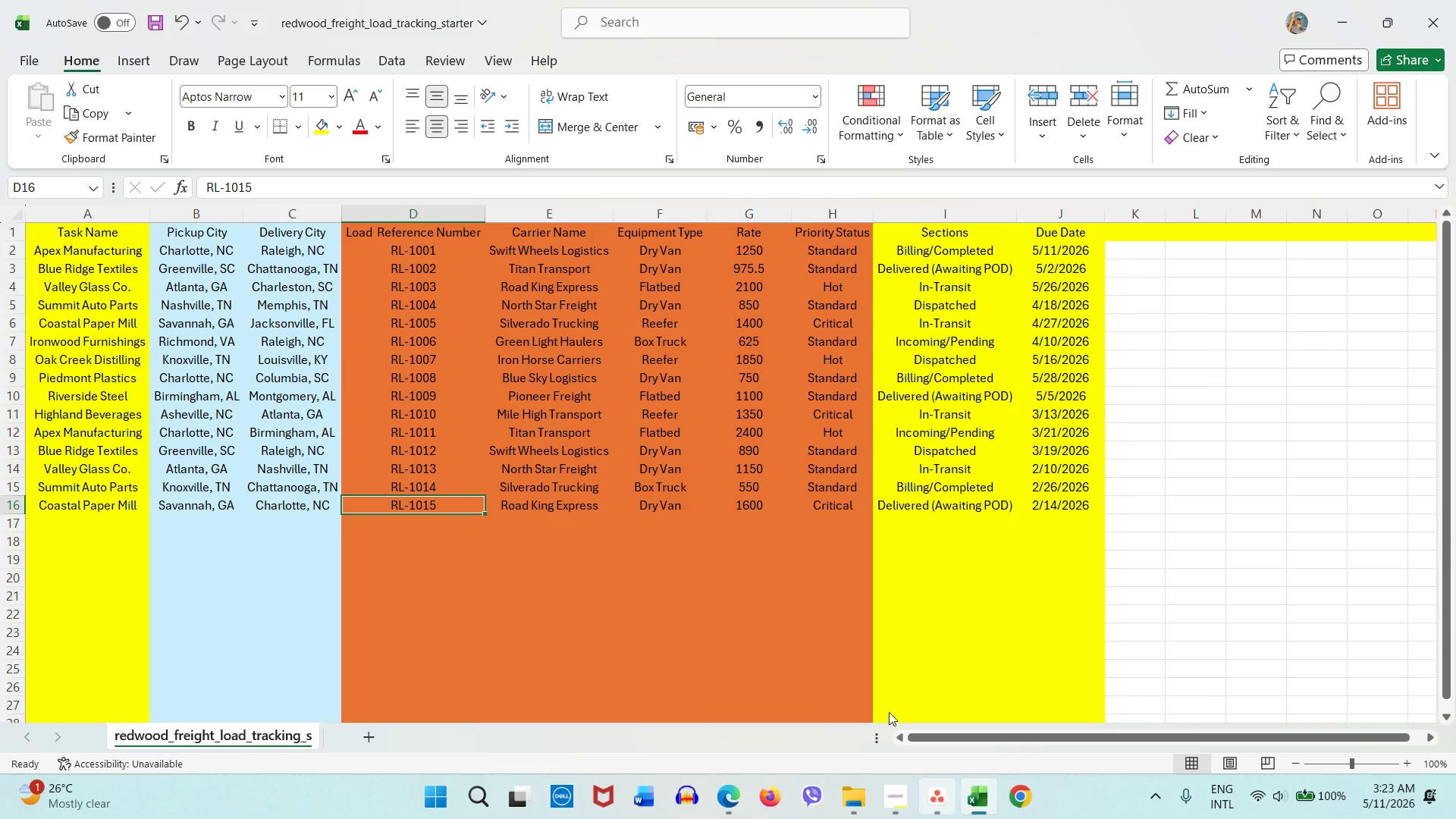 
scroll: coordinate [777, 571], scroll_direction: up, amount: 7.0
 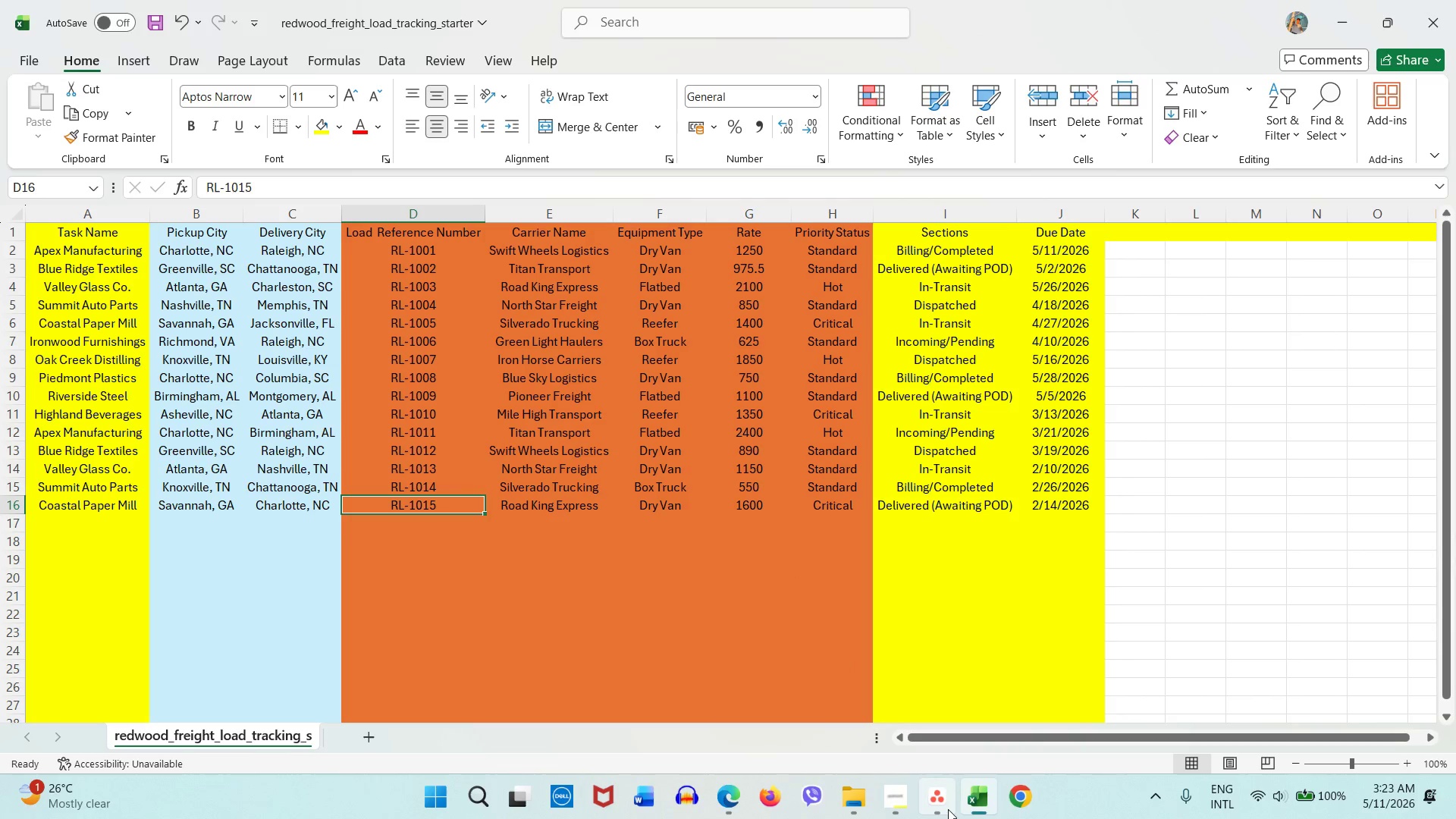 
left_click([946, 808])
 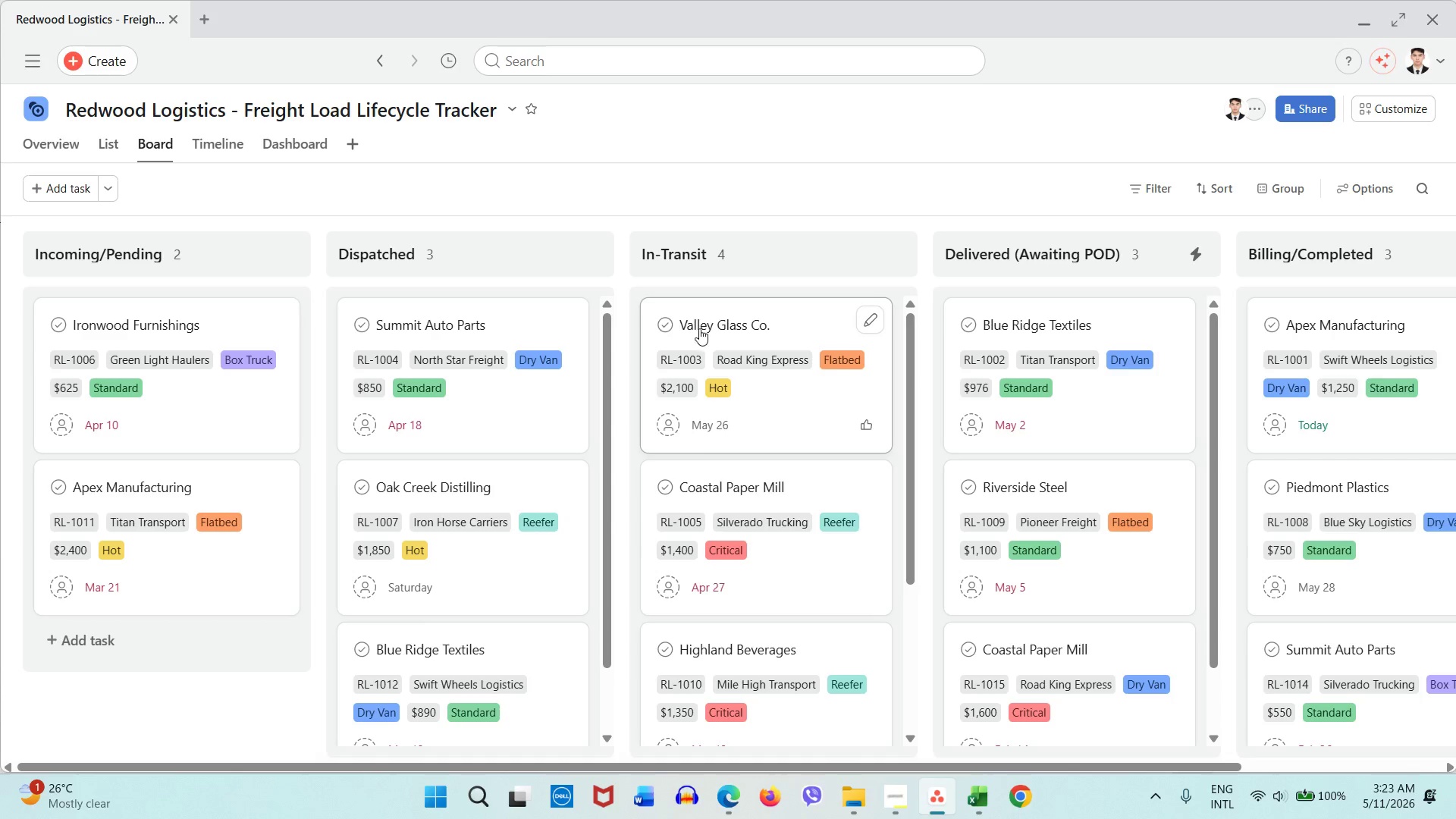 
left_click([893, 796])